 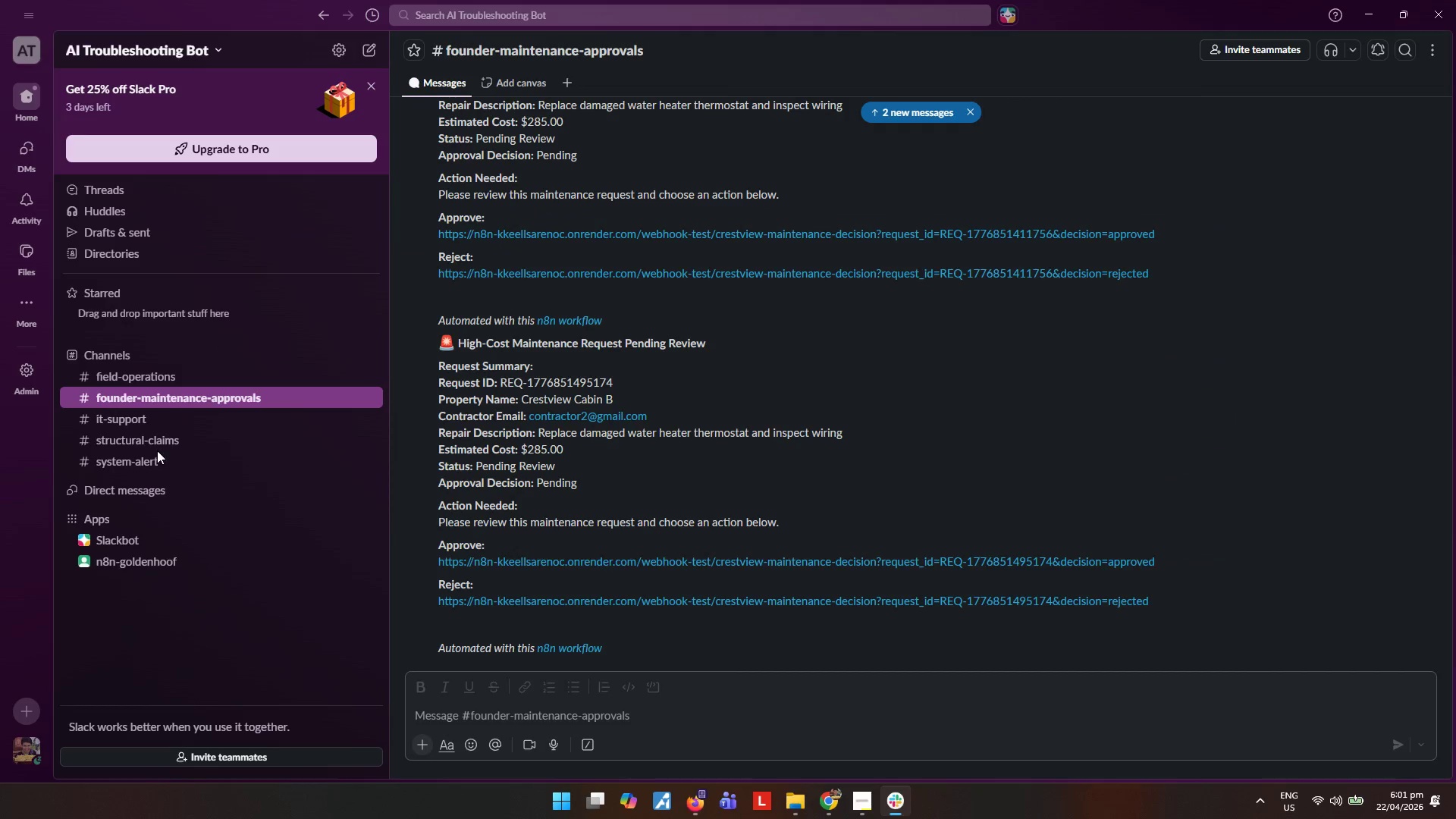 
left_click([1379, 9])
 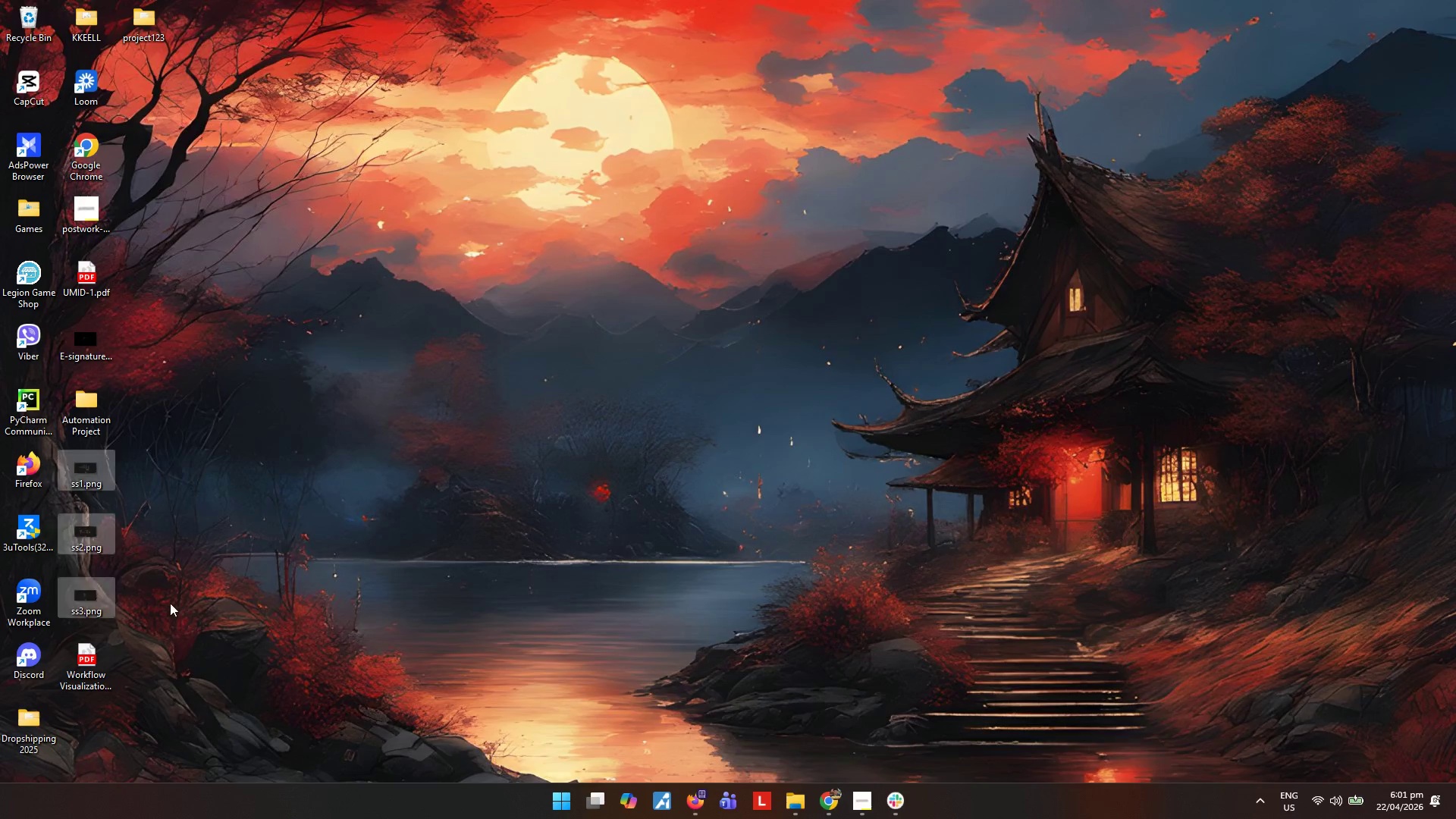 
left_click_drag(start_coordinate=[140, 460], to_coordinate=[80, 673])
 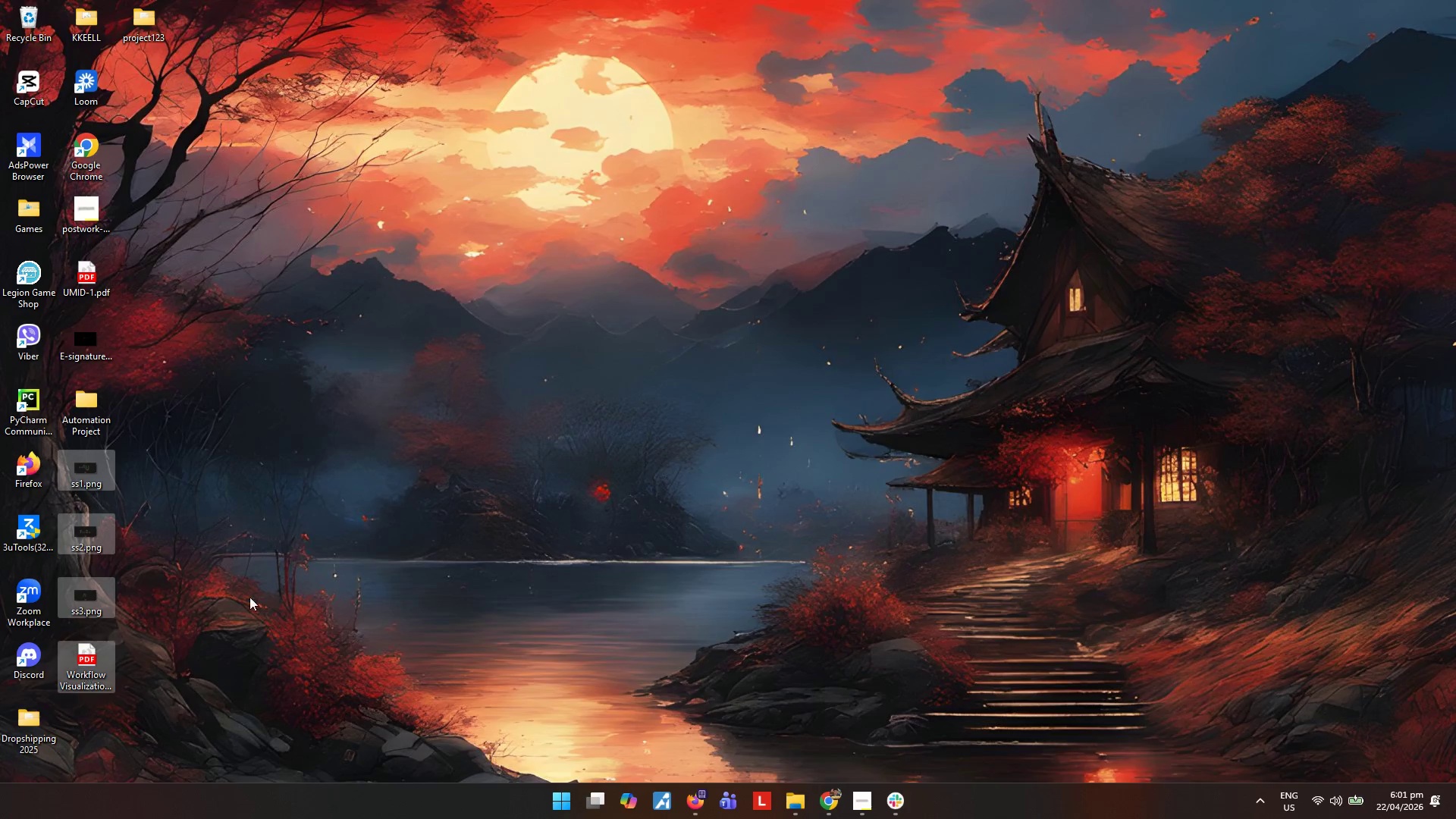 
left_click([346, 570])
 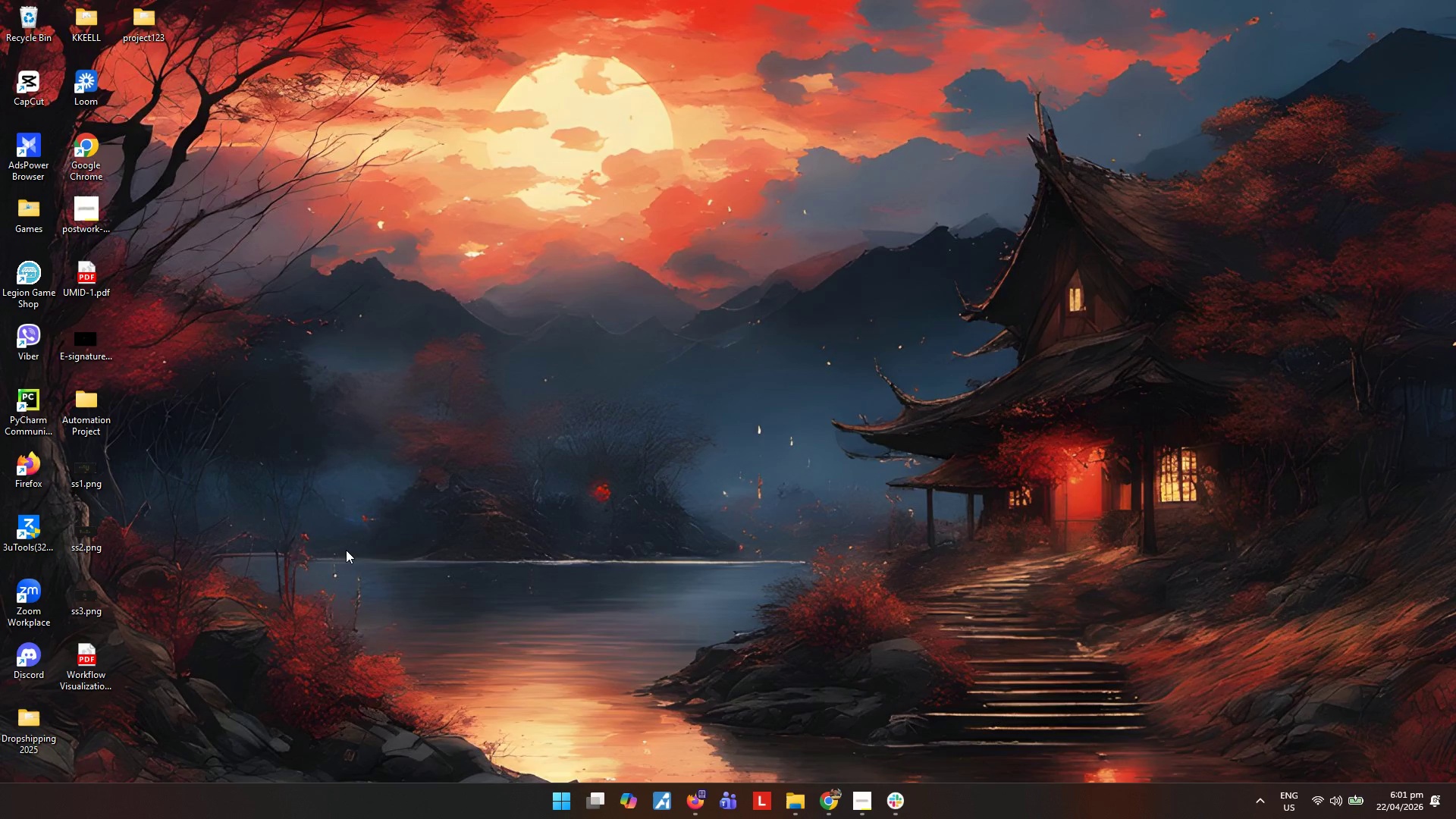 
right_click([337, 515])
 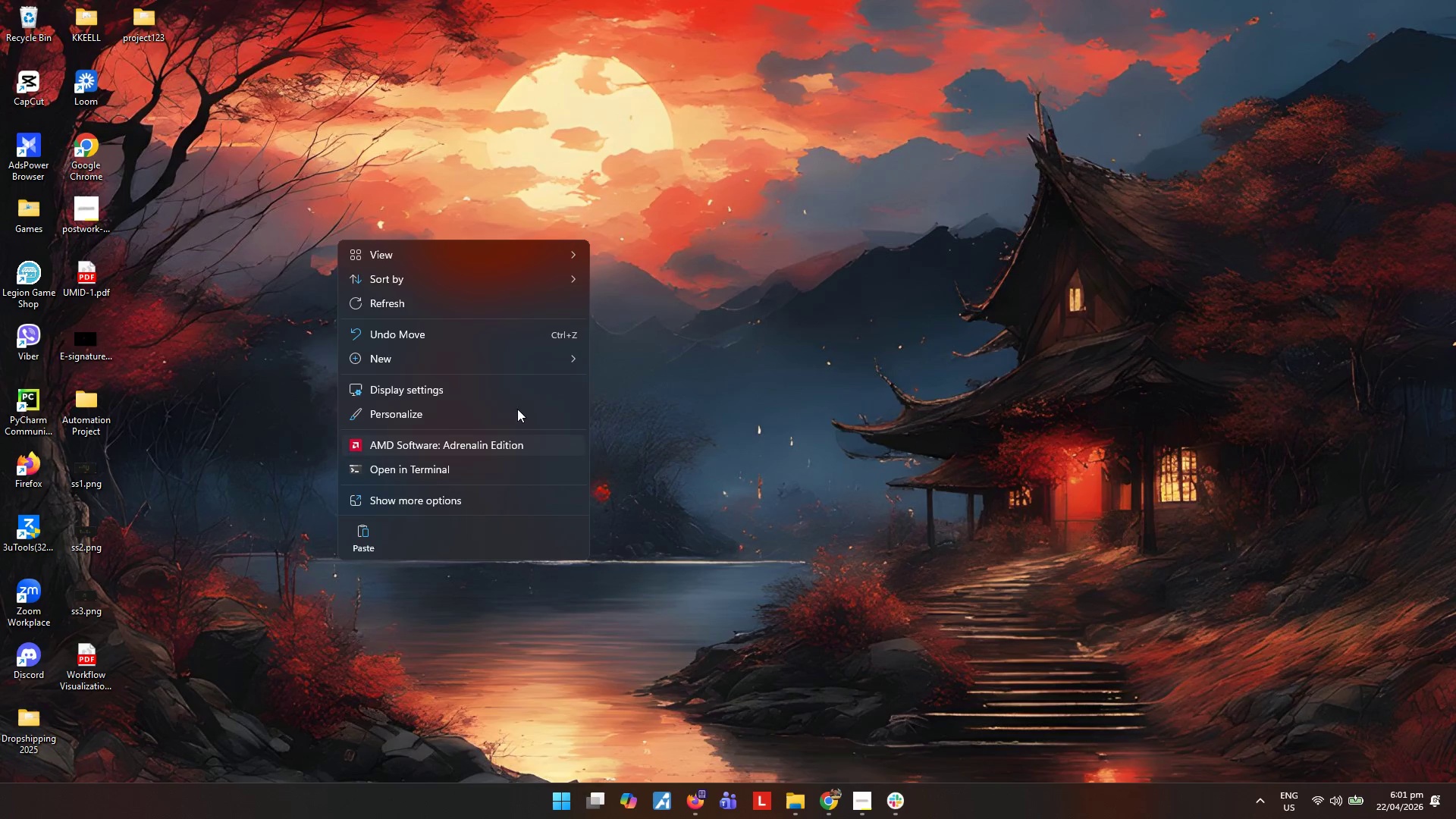 
left_click([542, 362])
 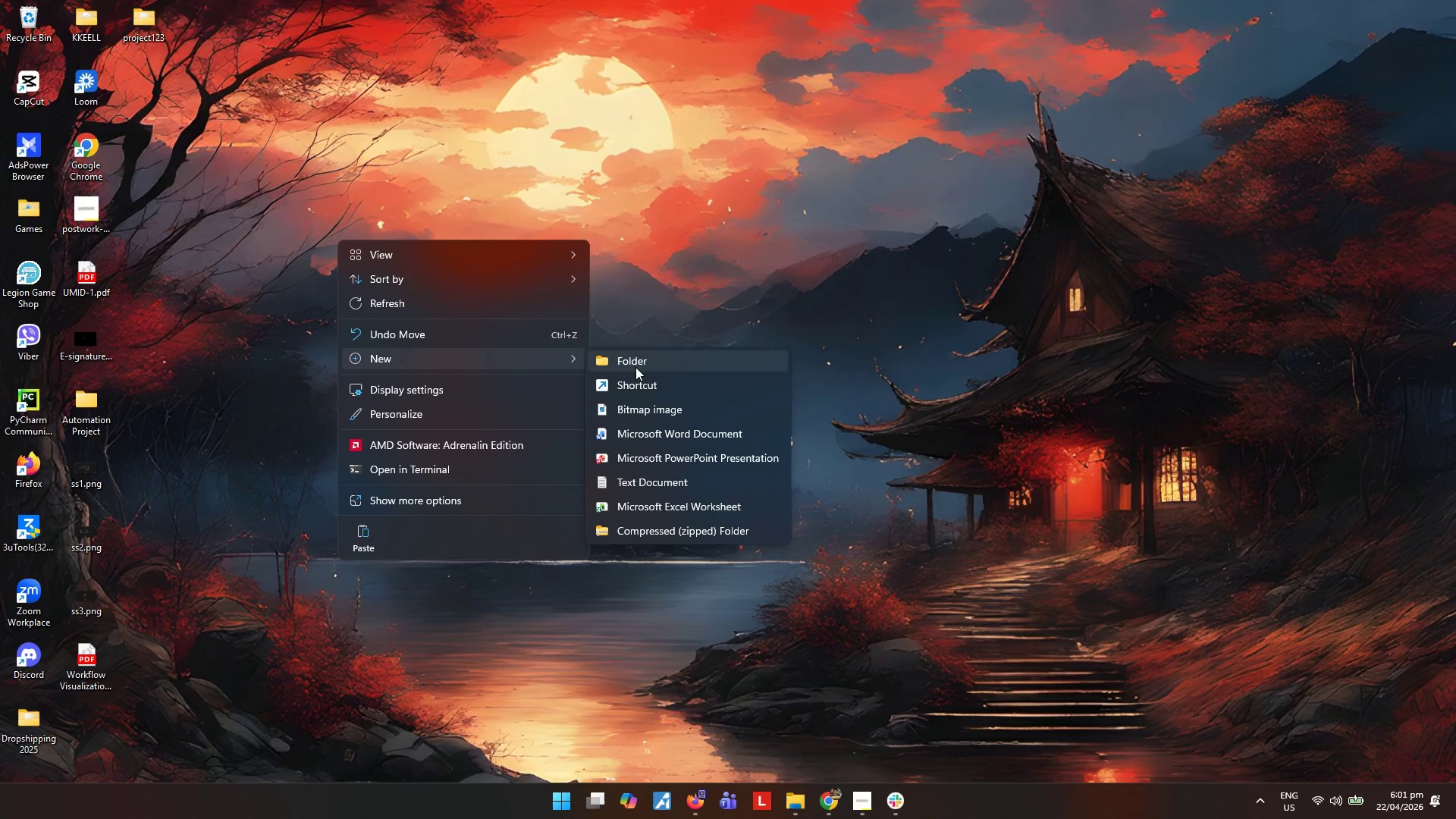 
left_click([635, 367])
 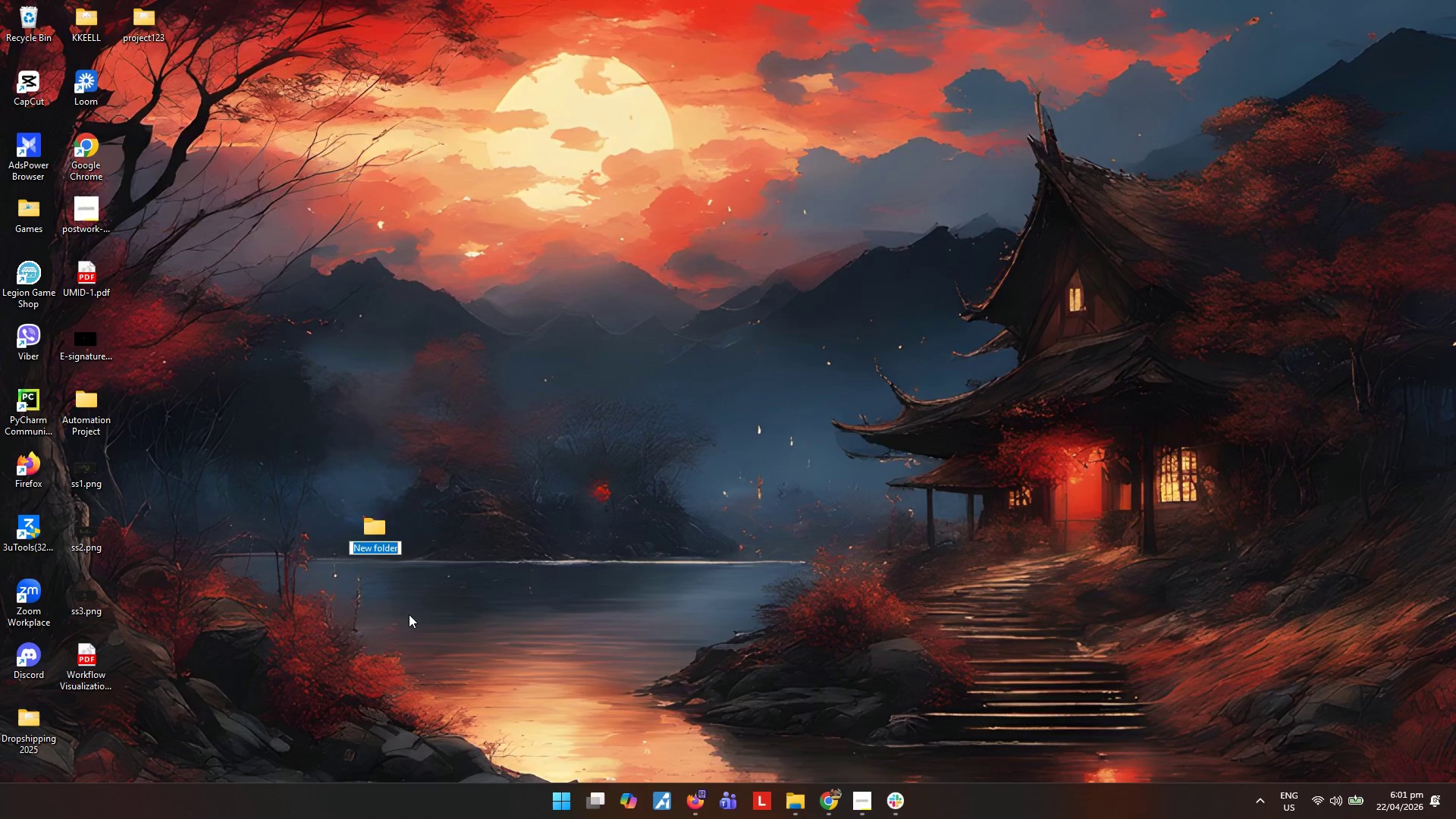 
key(Control+ControlLeft)
 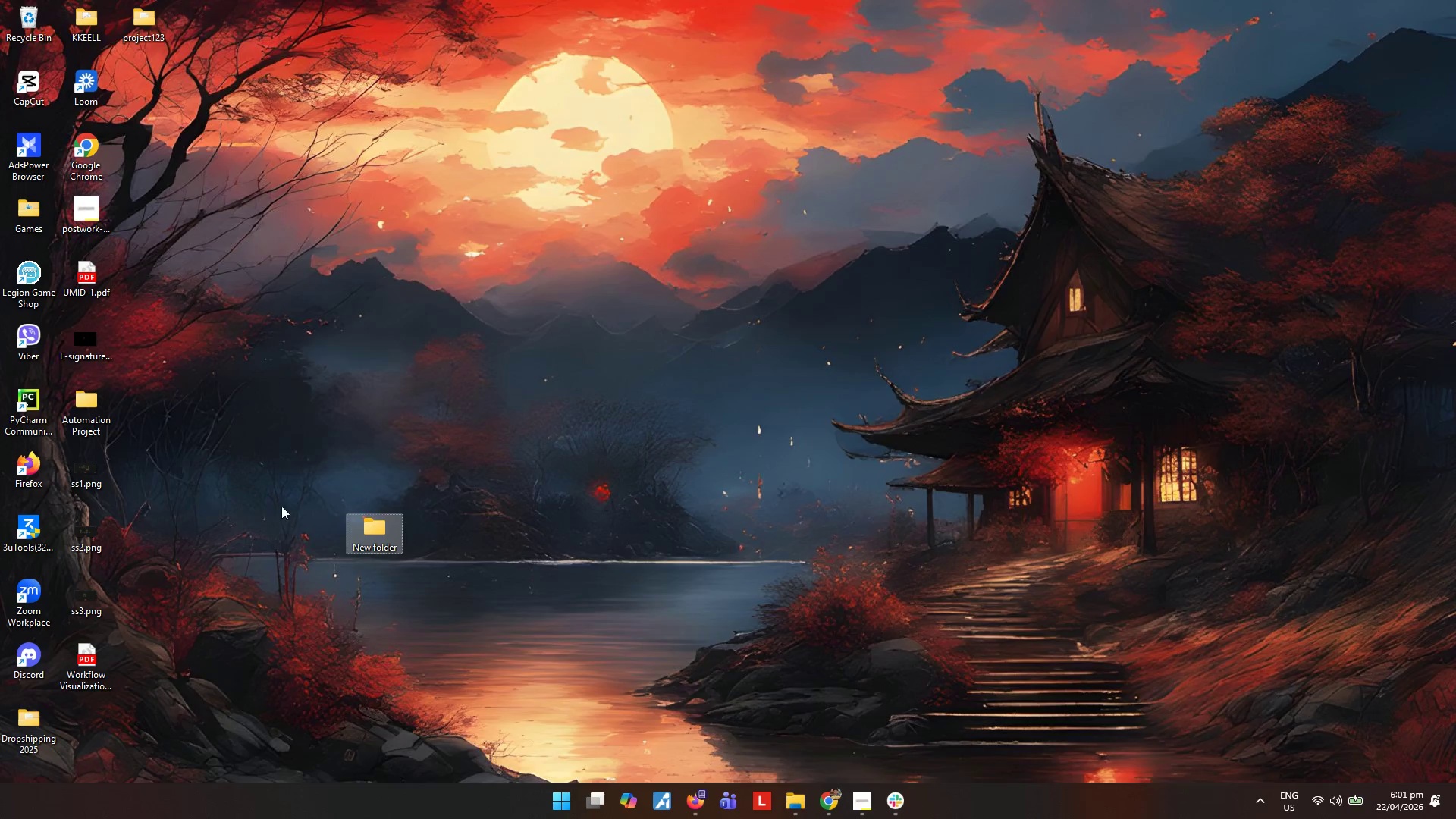 
key(Control+V)
 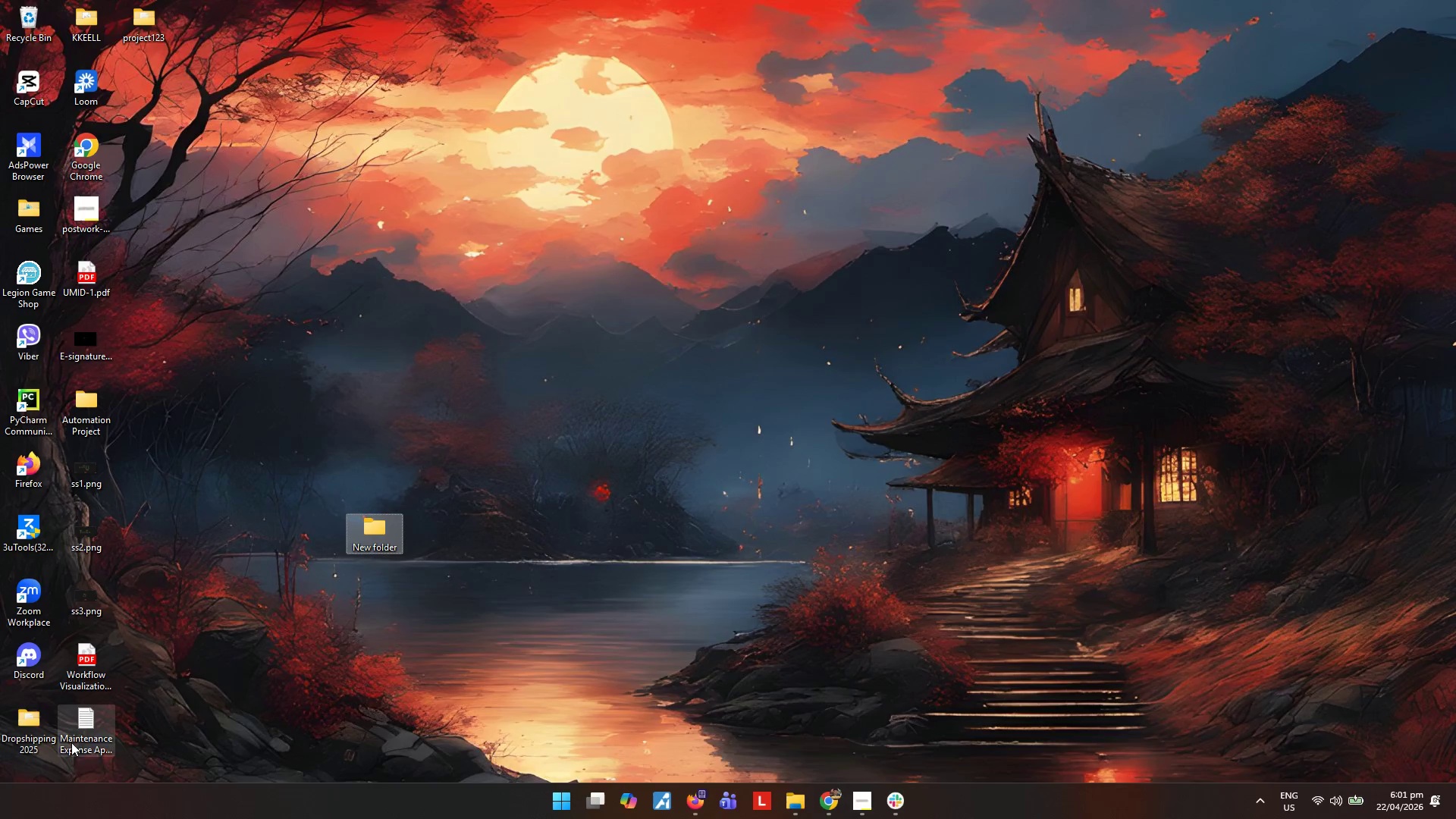 
key(F2)
 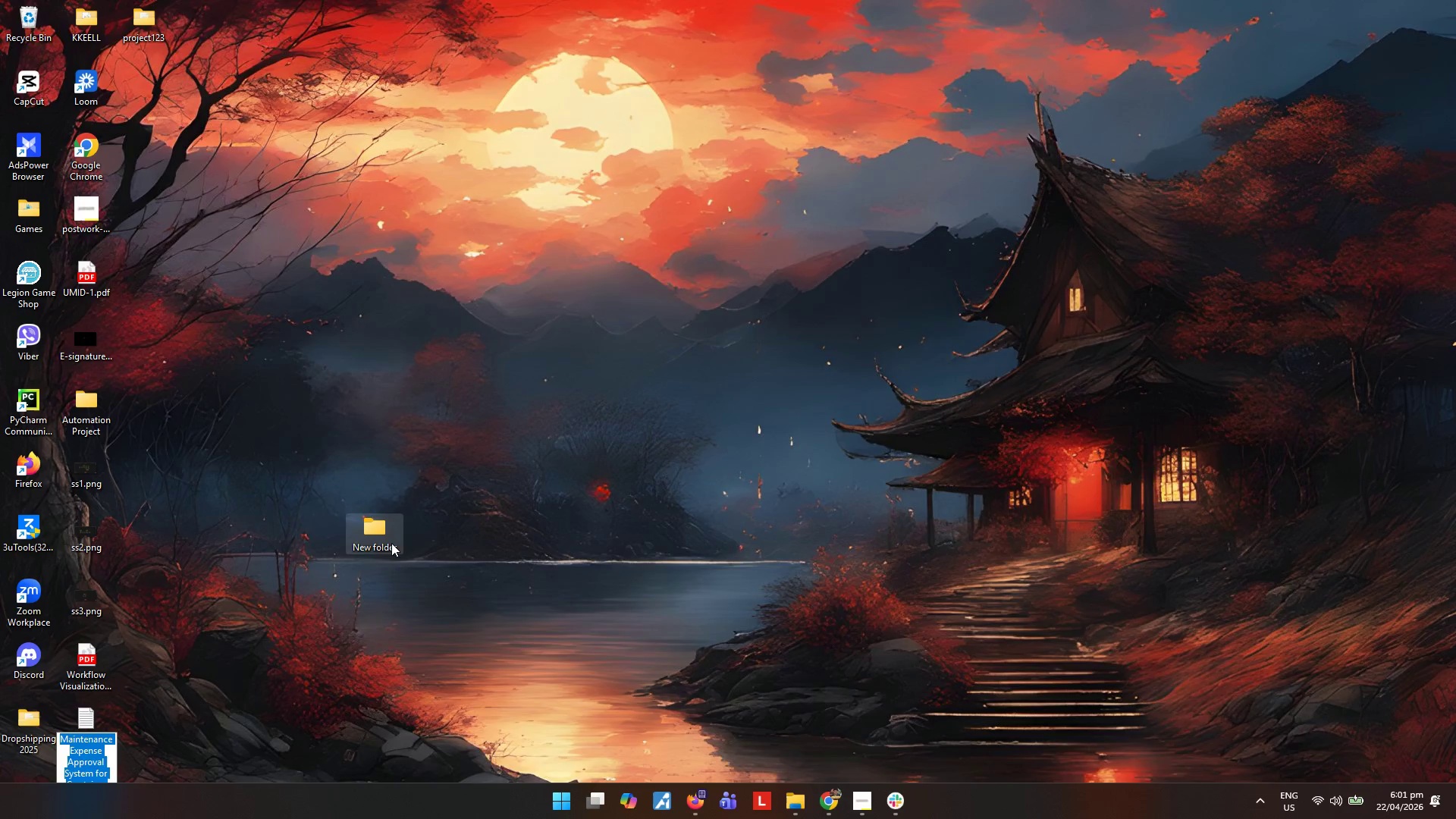 
key(Control+ControlLeft)
 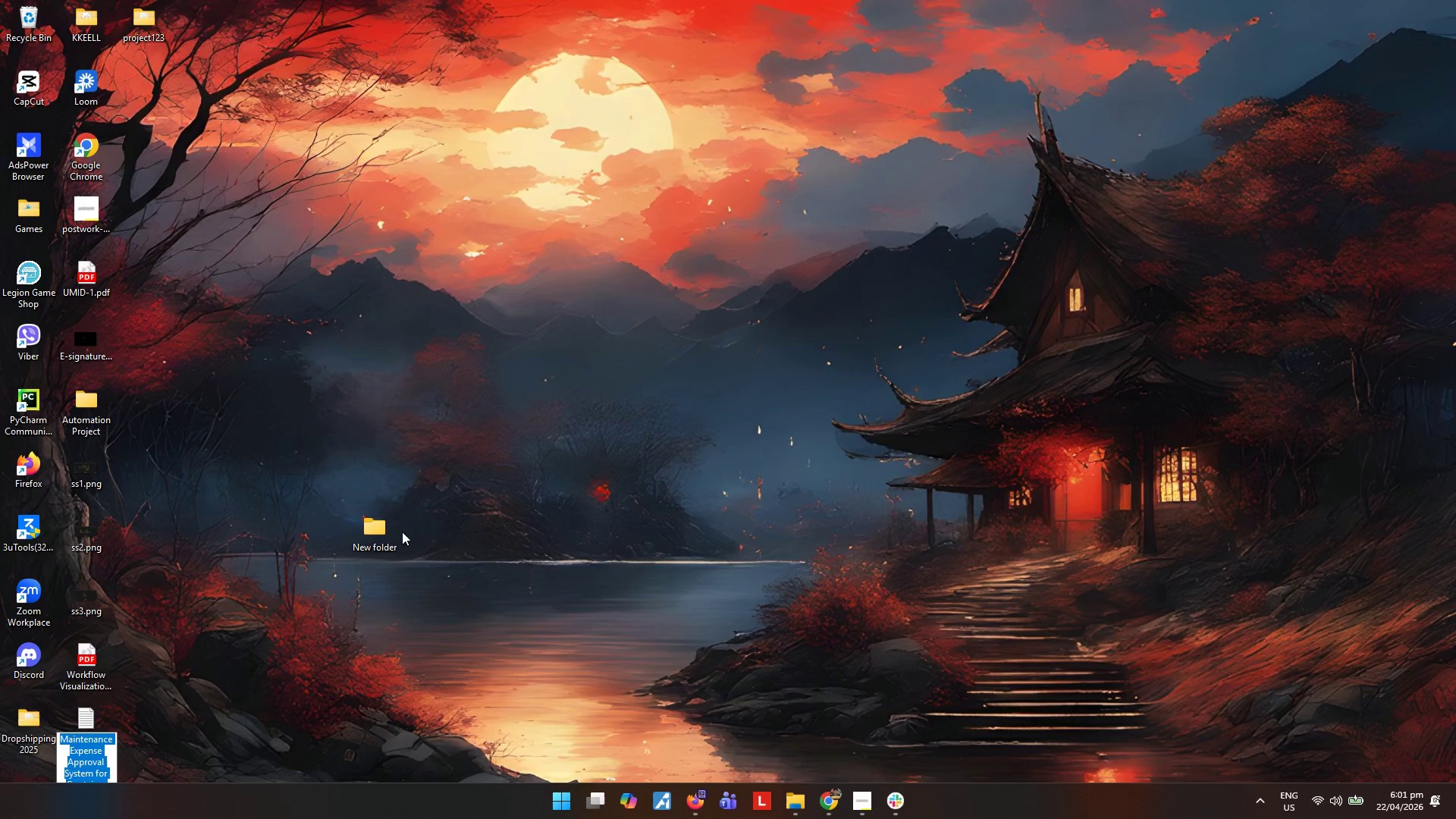 
key(Control+C)
 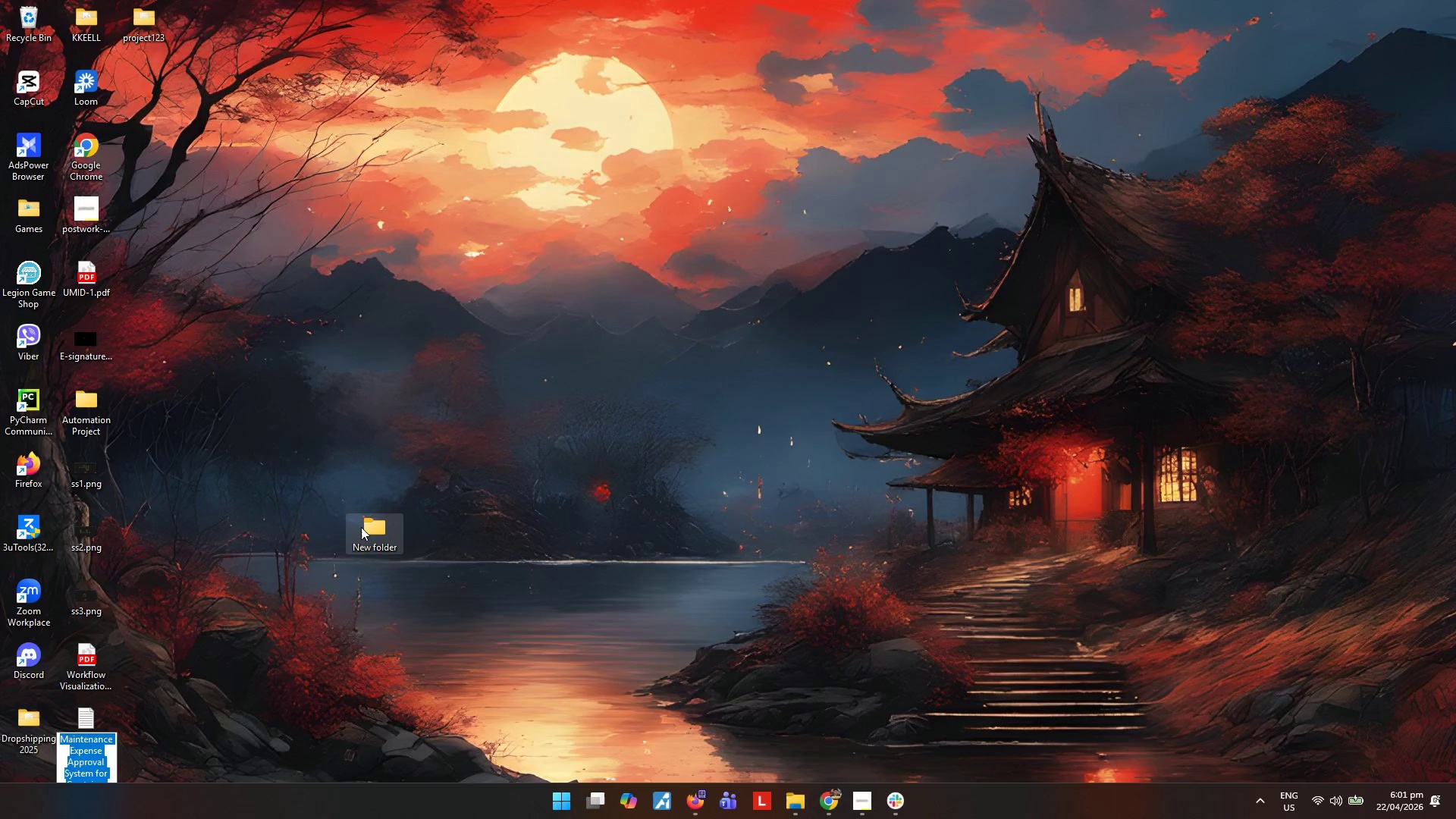 
left_click([361, 527])
 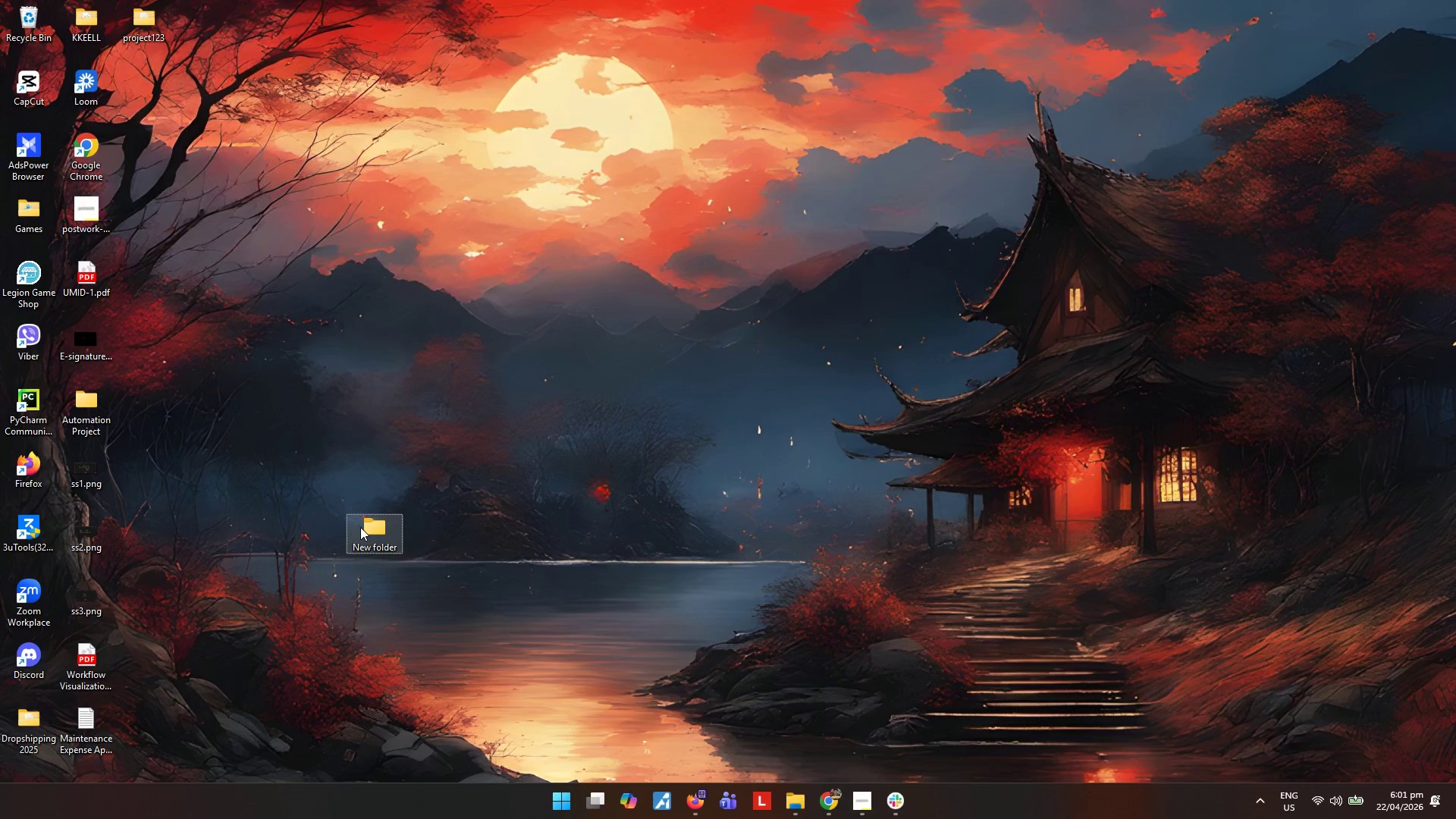 
key(F2)
 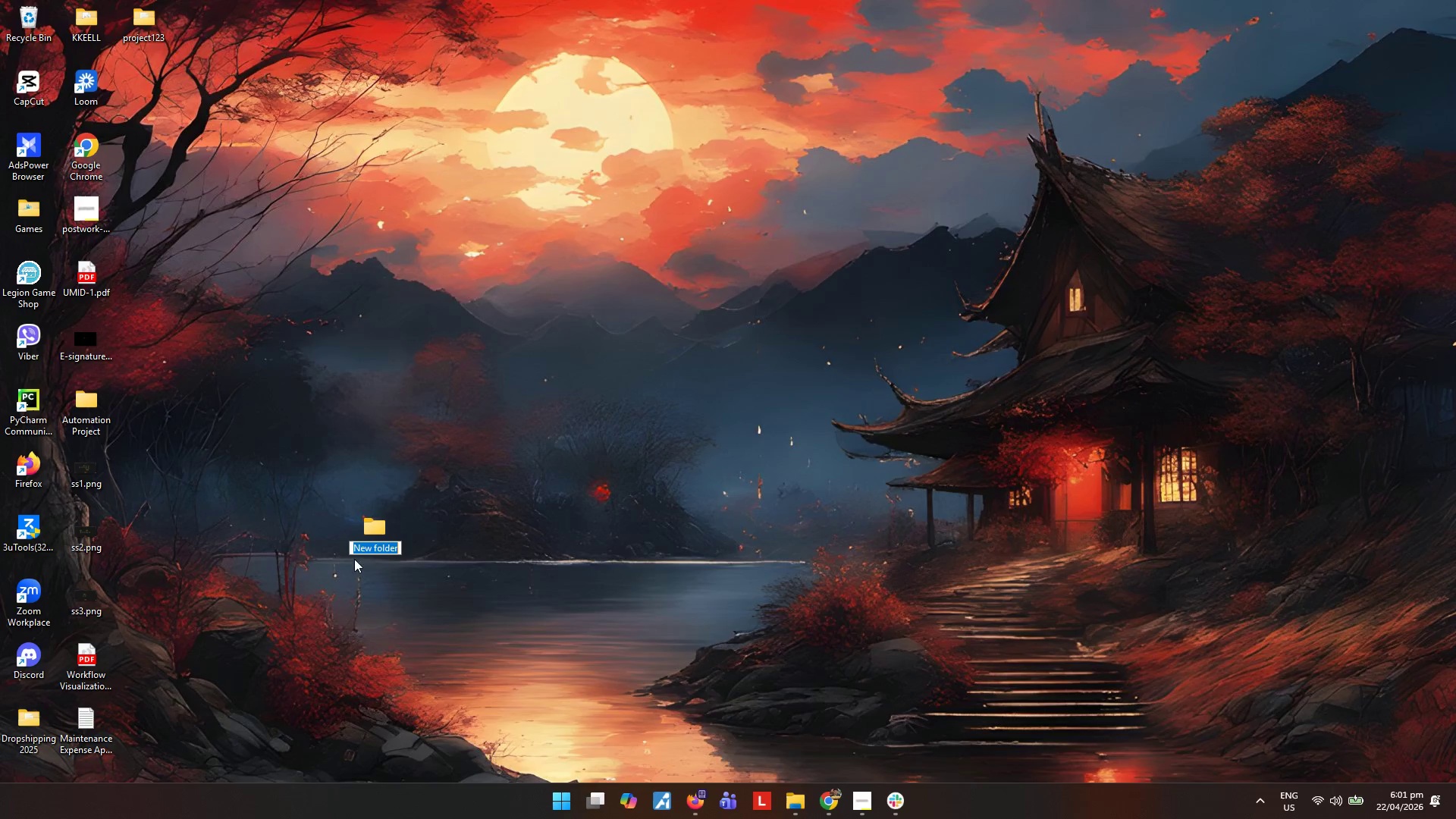 
key(Control+ControlLeft)
 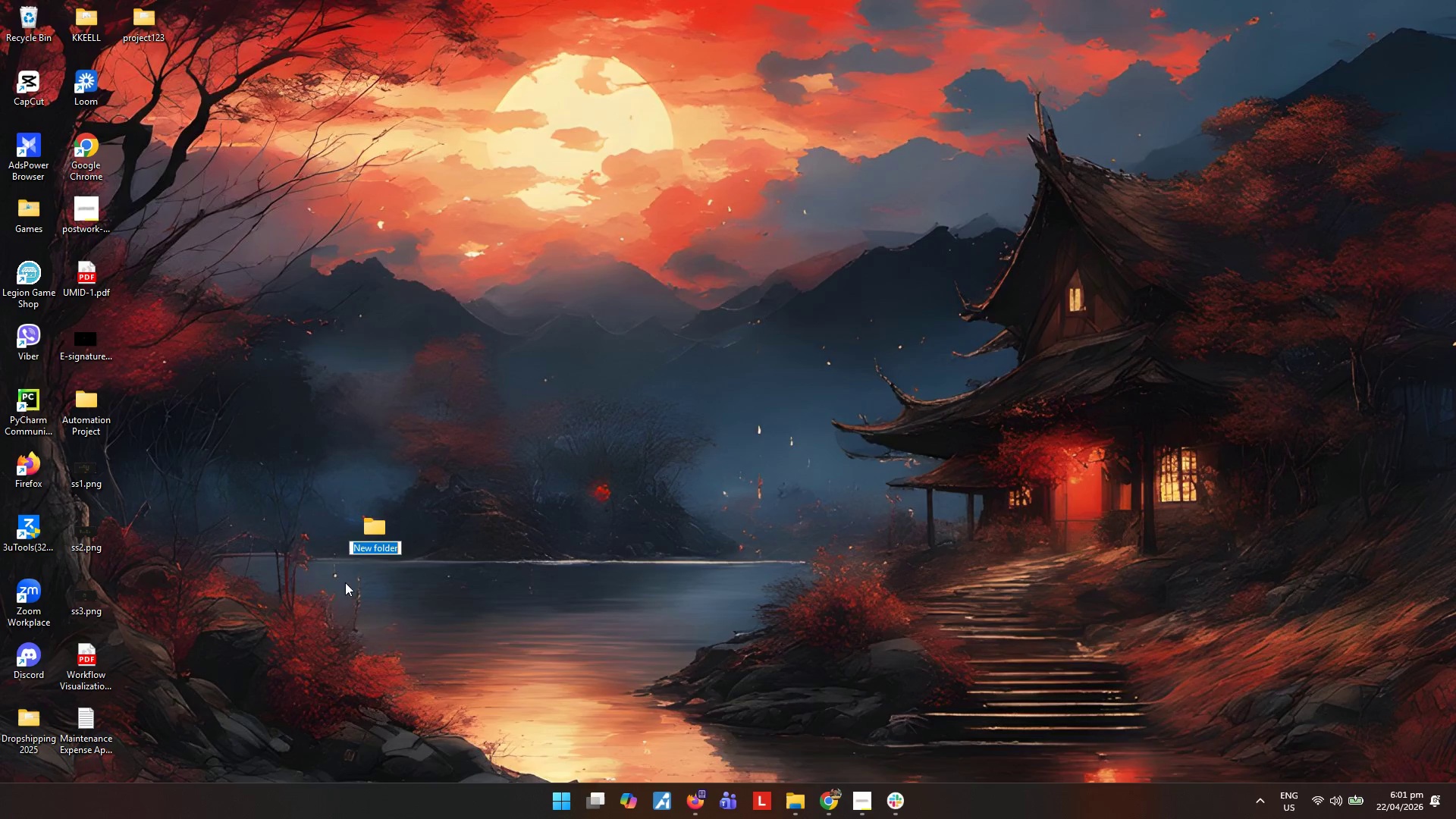 
key(Control+V)
 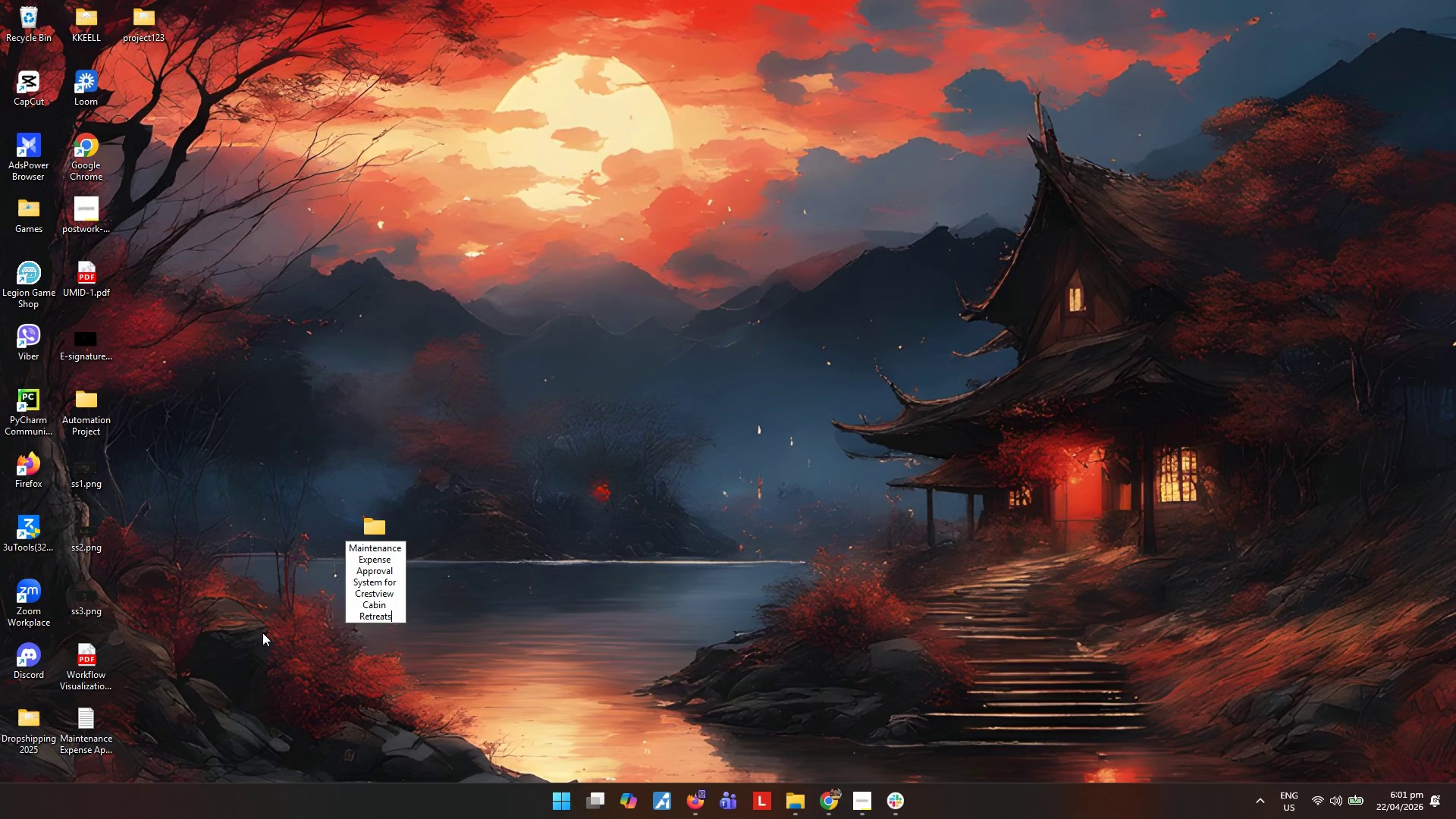 
left_click([251, 646])
 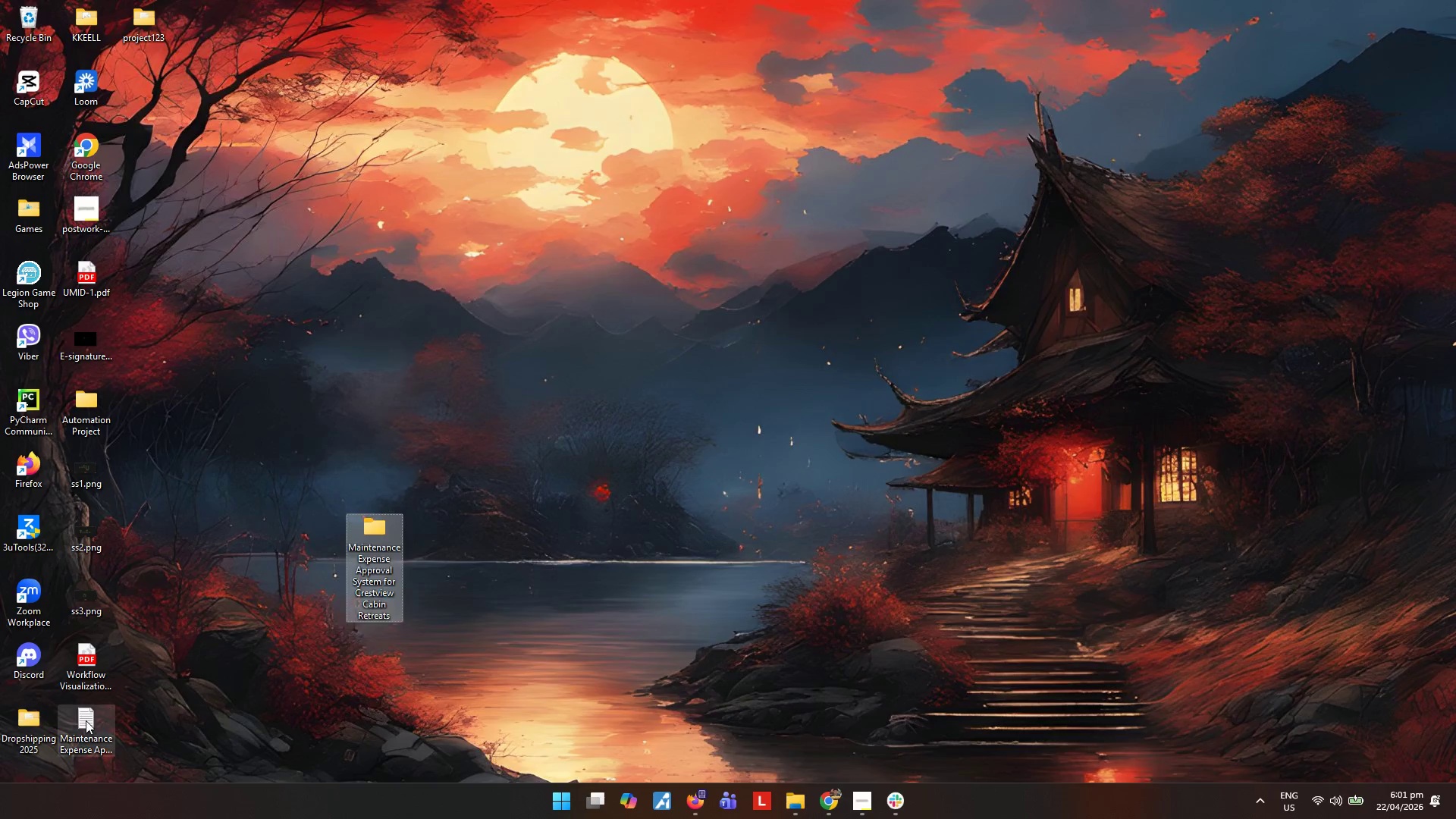 
left_click([86, 720])
 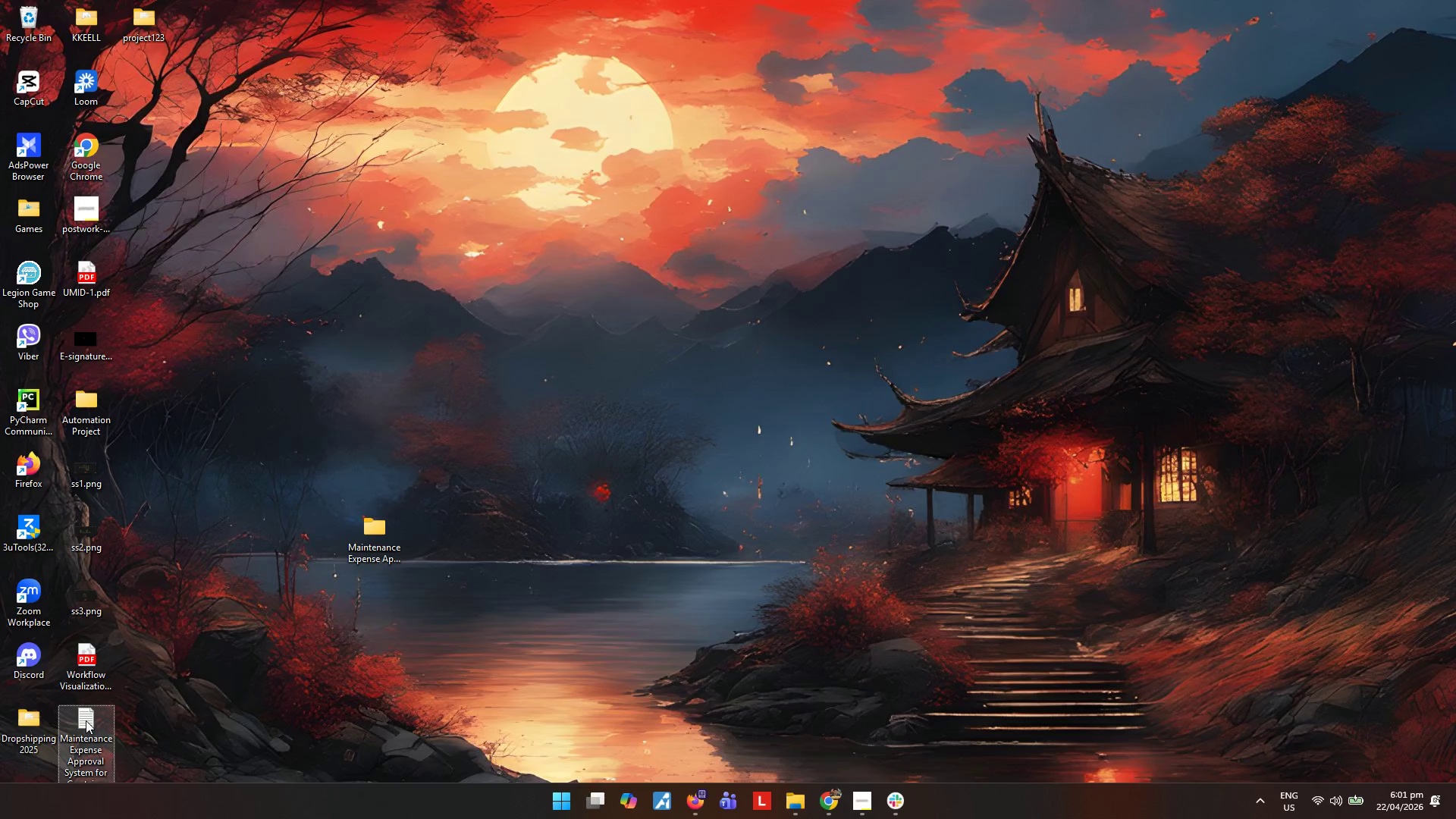 
type([F2]JSON n8n wo)
key(Backspace)
key(Backspace)
type(main workflow)
 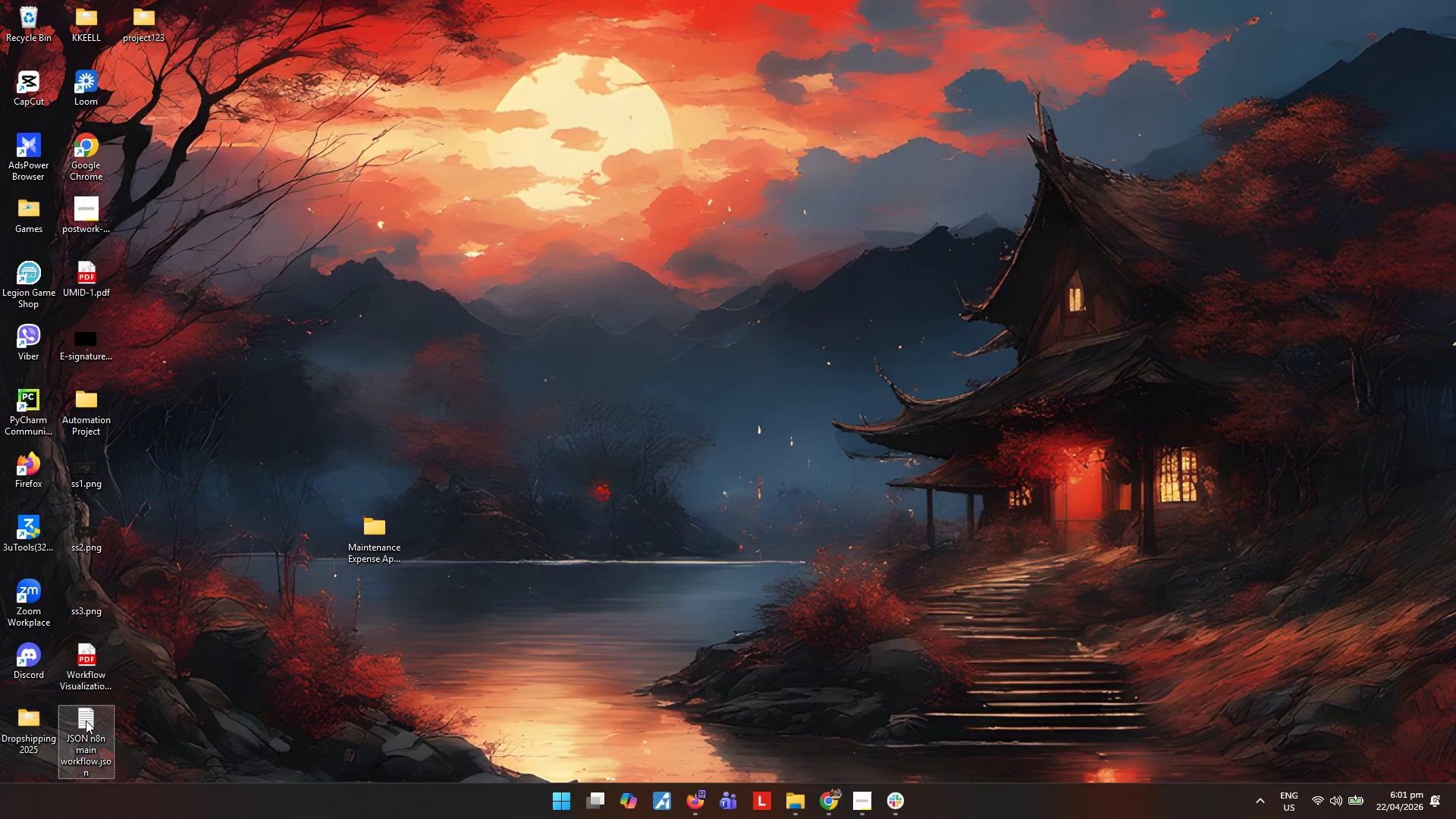 
 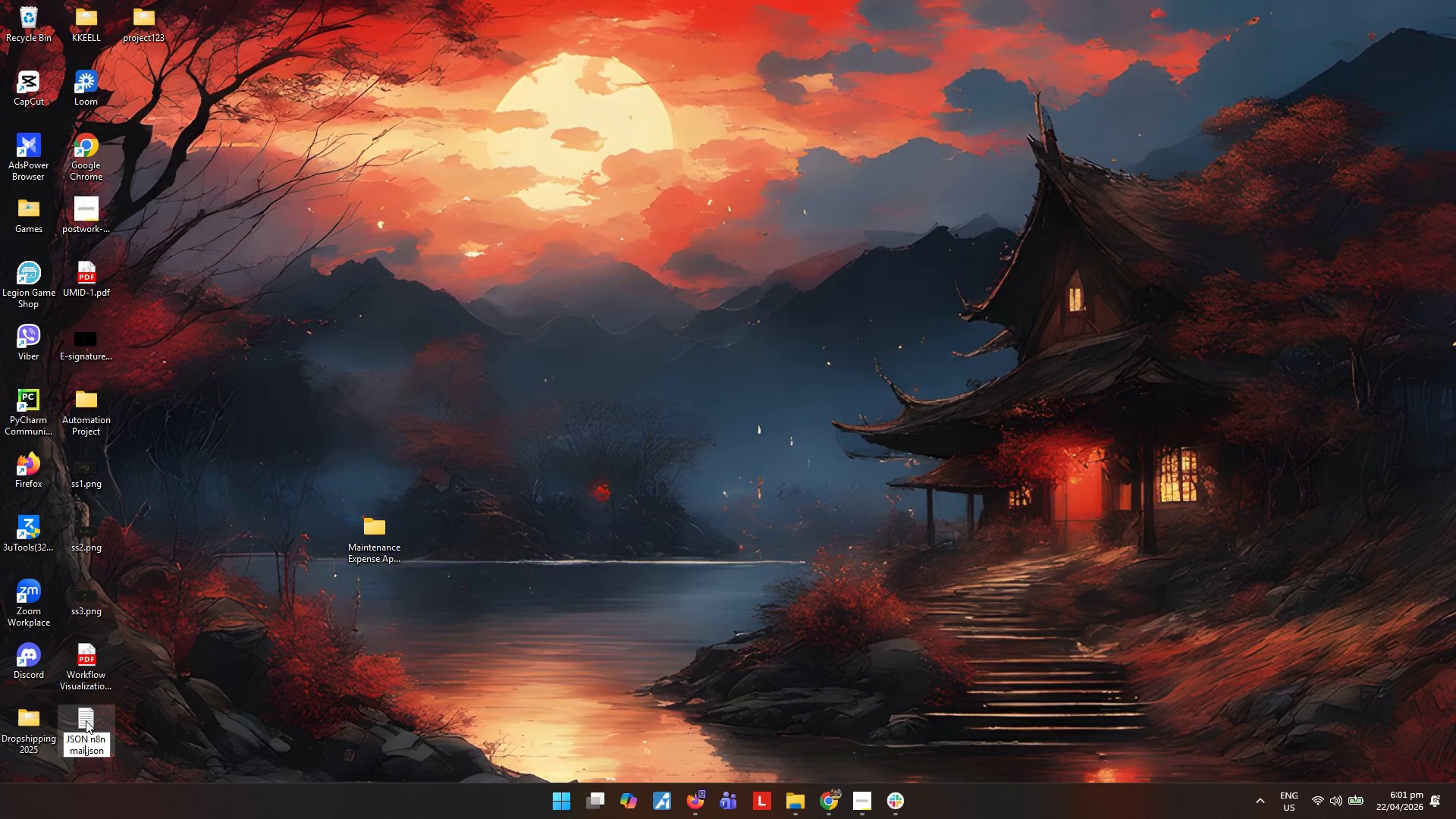 
key(Enter)
 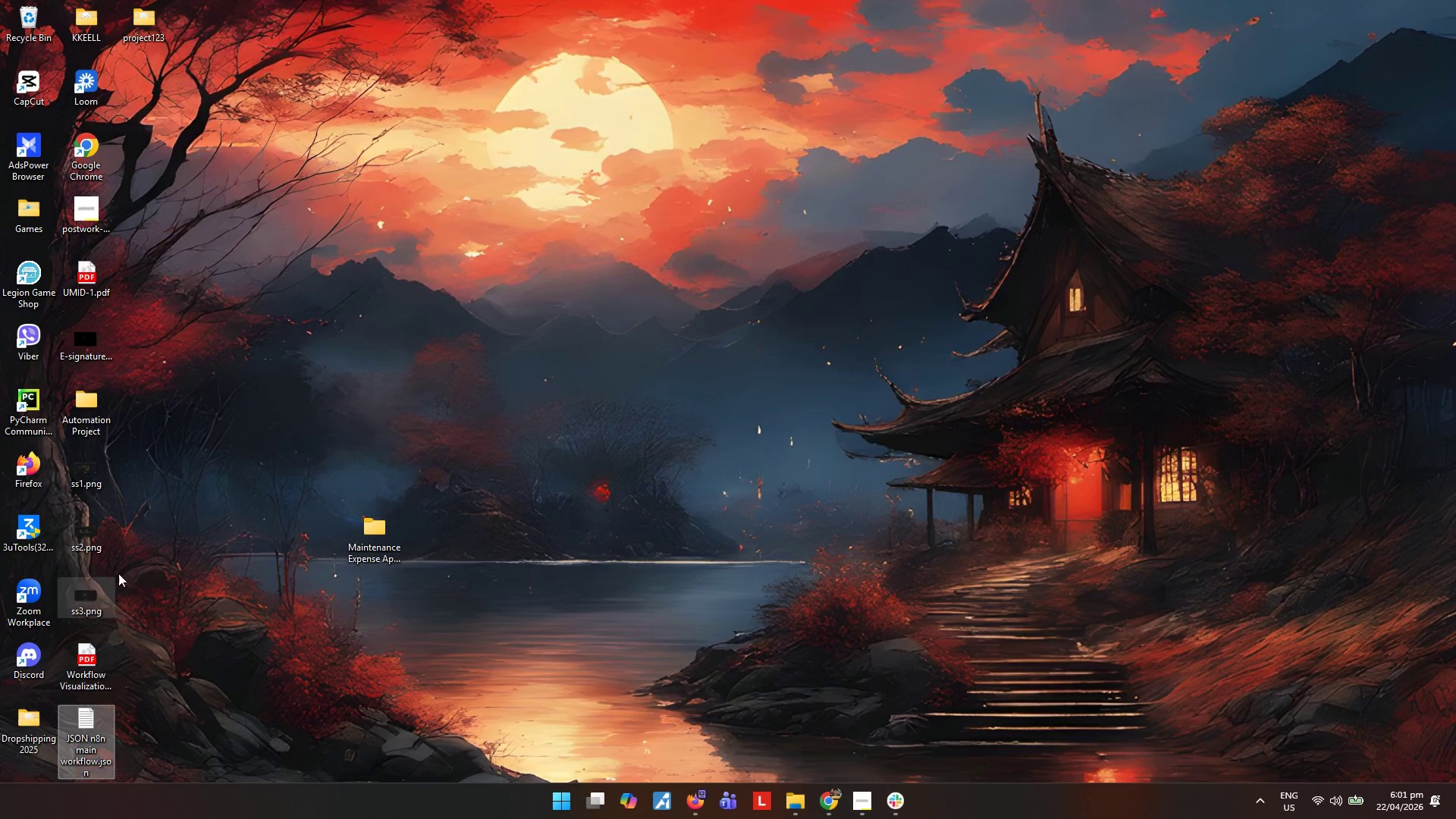 
left_click_drag(start_coordinate=[158, 453], to_coordinate=[66, 631])
 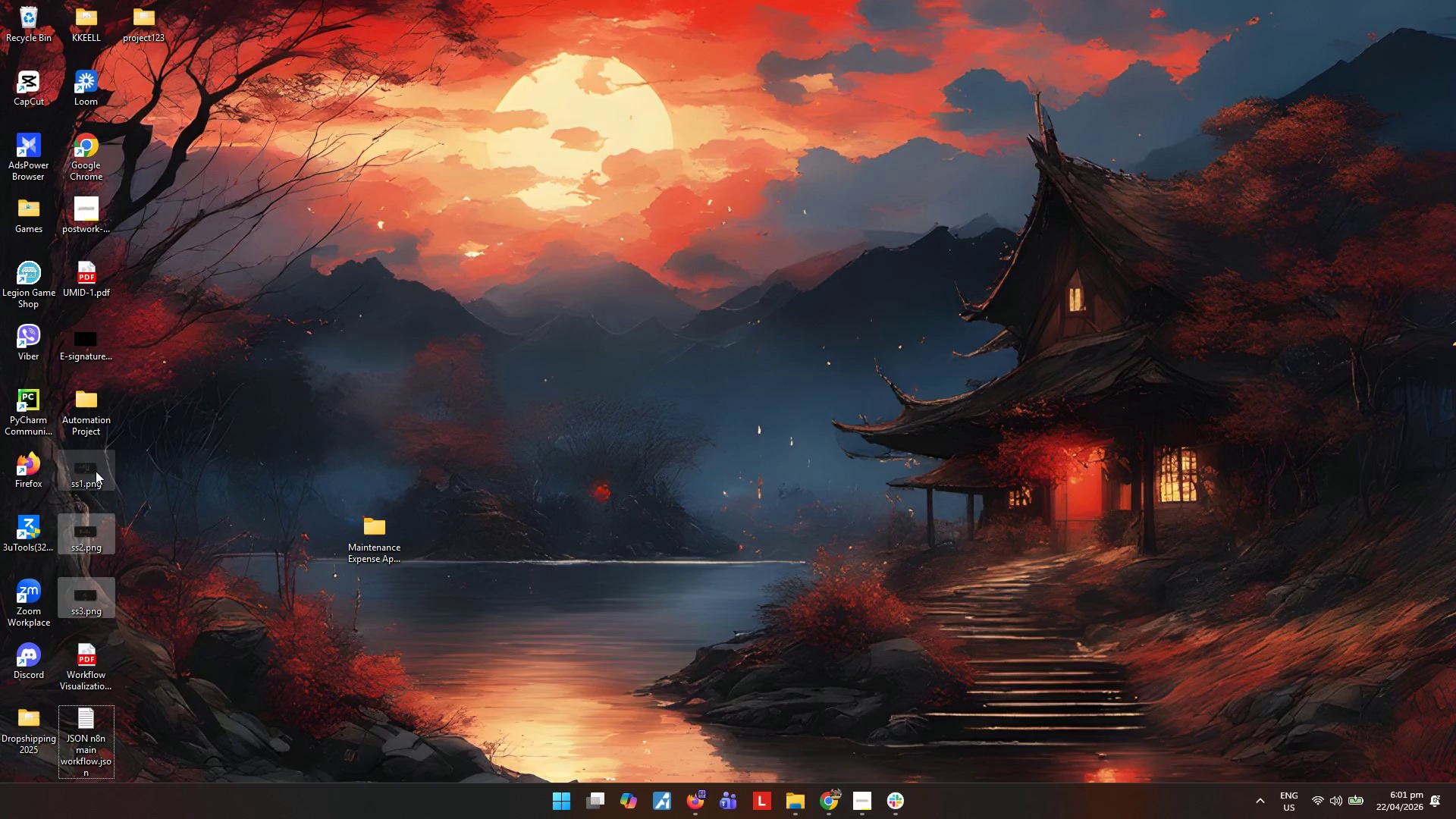 
left_click_drag(start_coordinate=[95, 463], to_coordinate=[389, 532])
 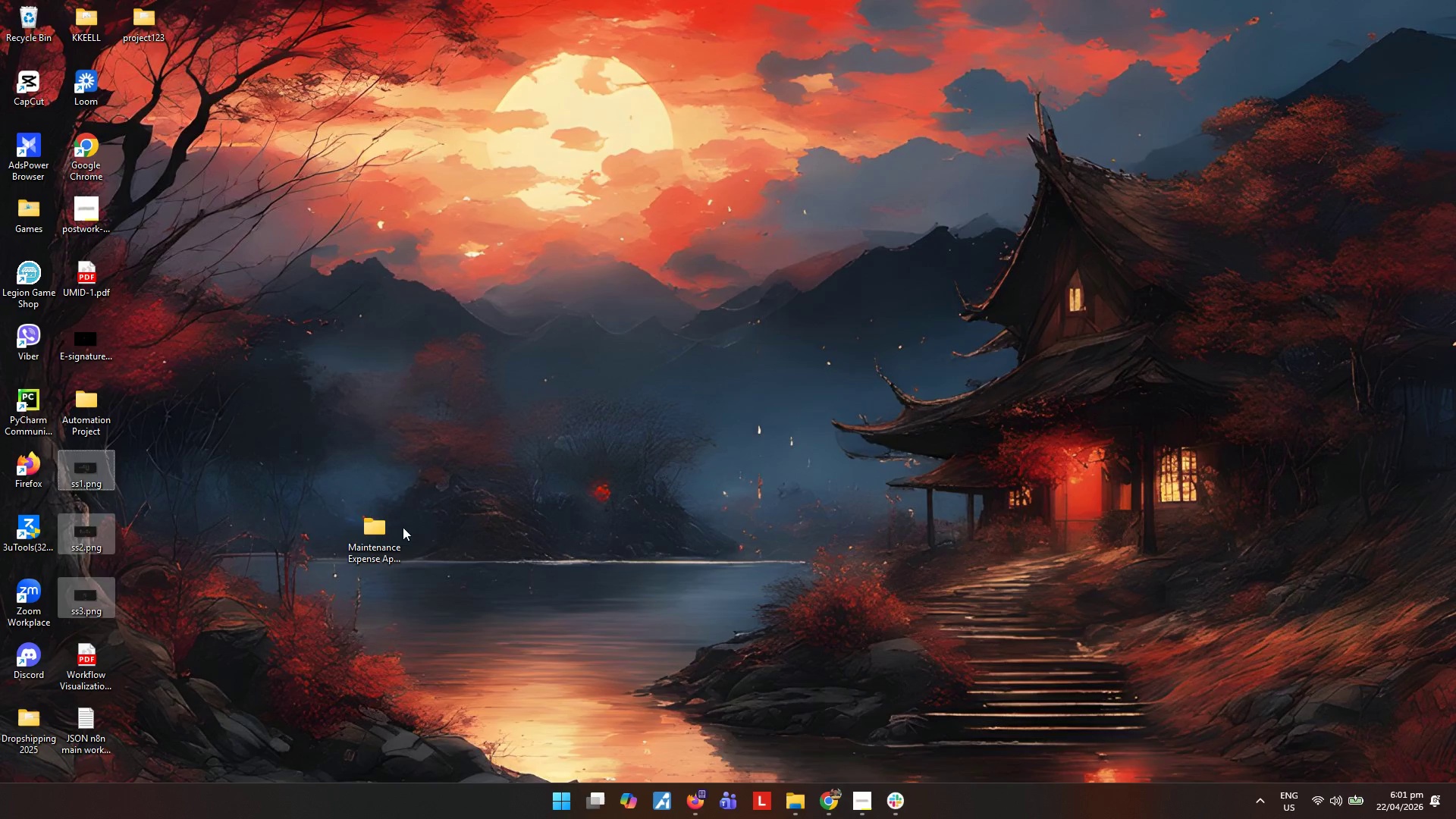 
left_click_drag(start_coordinate=[381, 532], to_coordinate=[256, 459])
 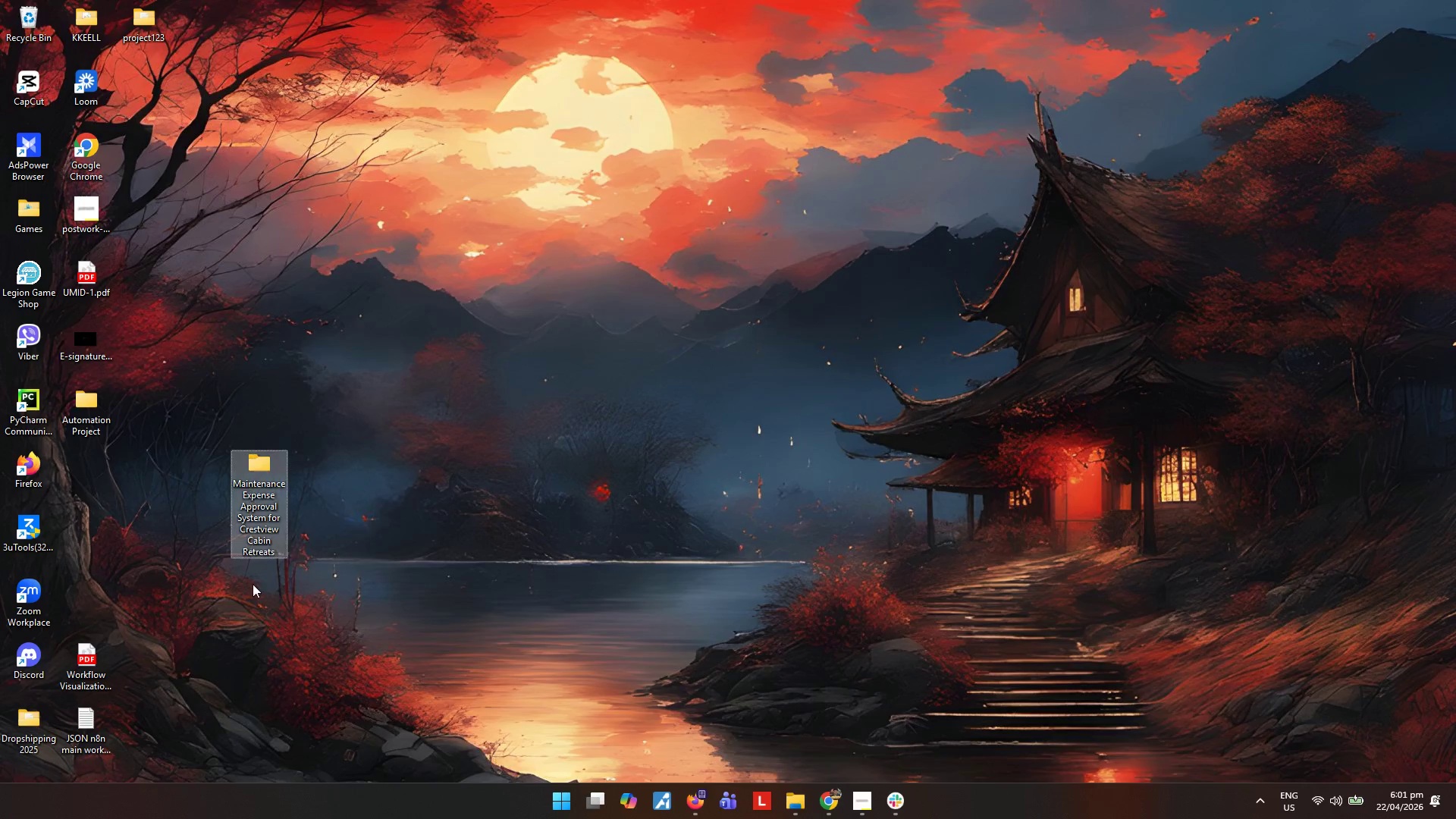 
left_click([253, 585])
 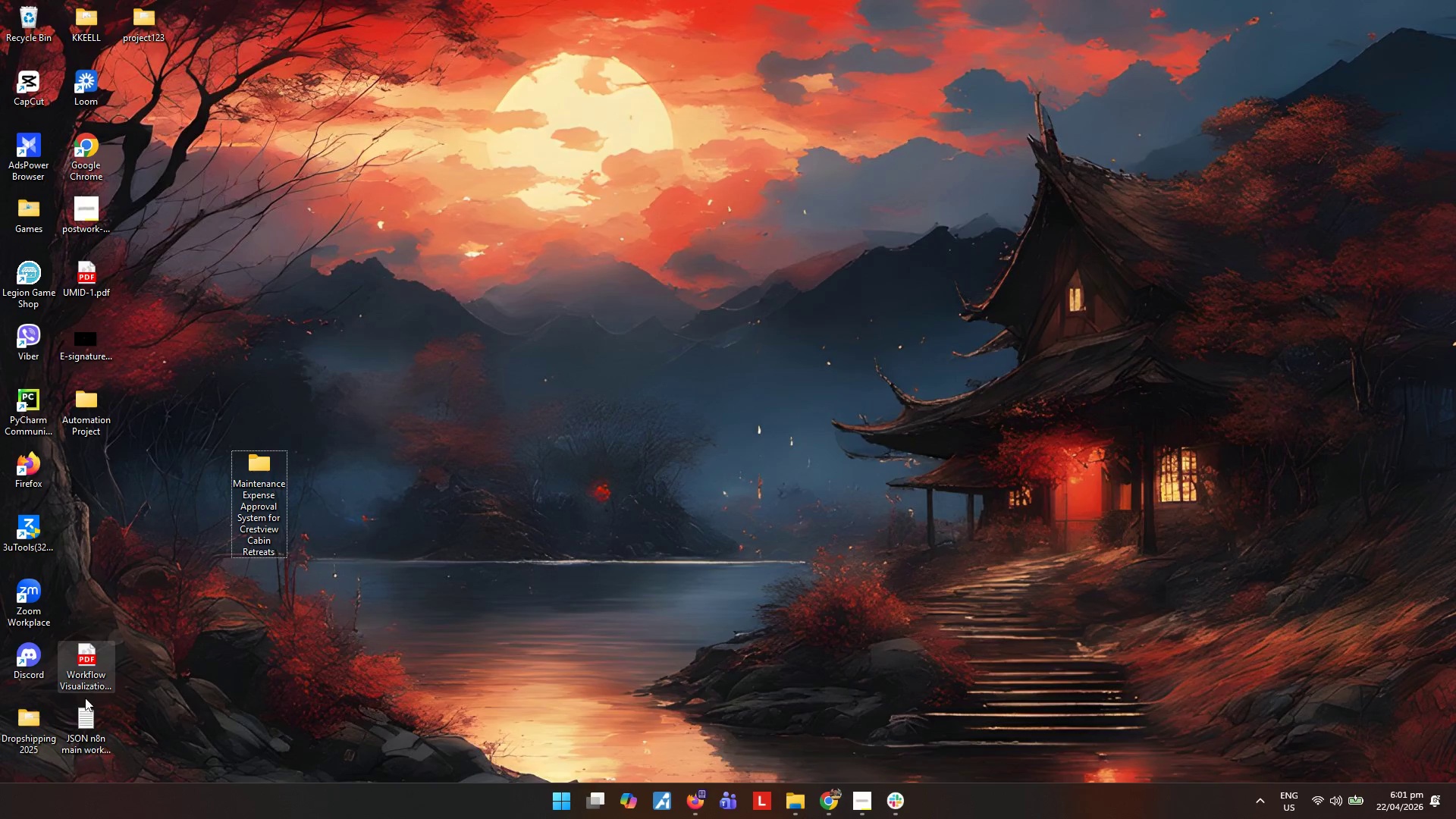 
left_click_drag(start_coordinate=[86, 717], to_coordinate=[91, 491])
 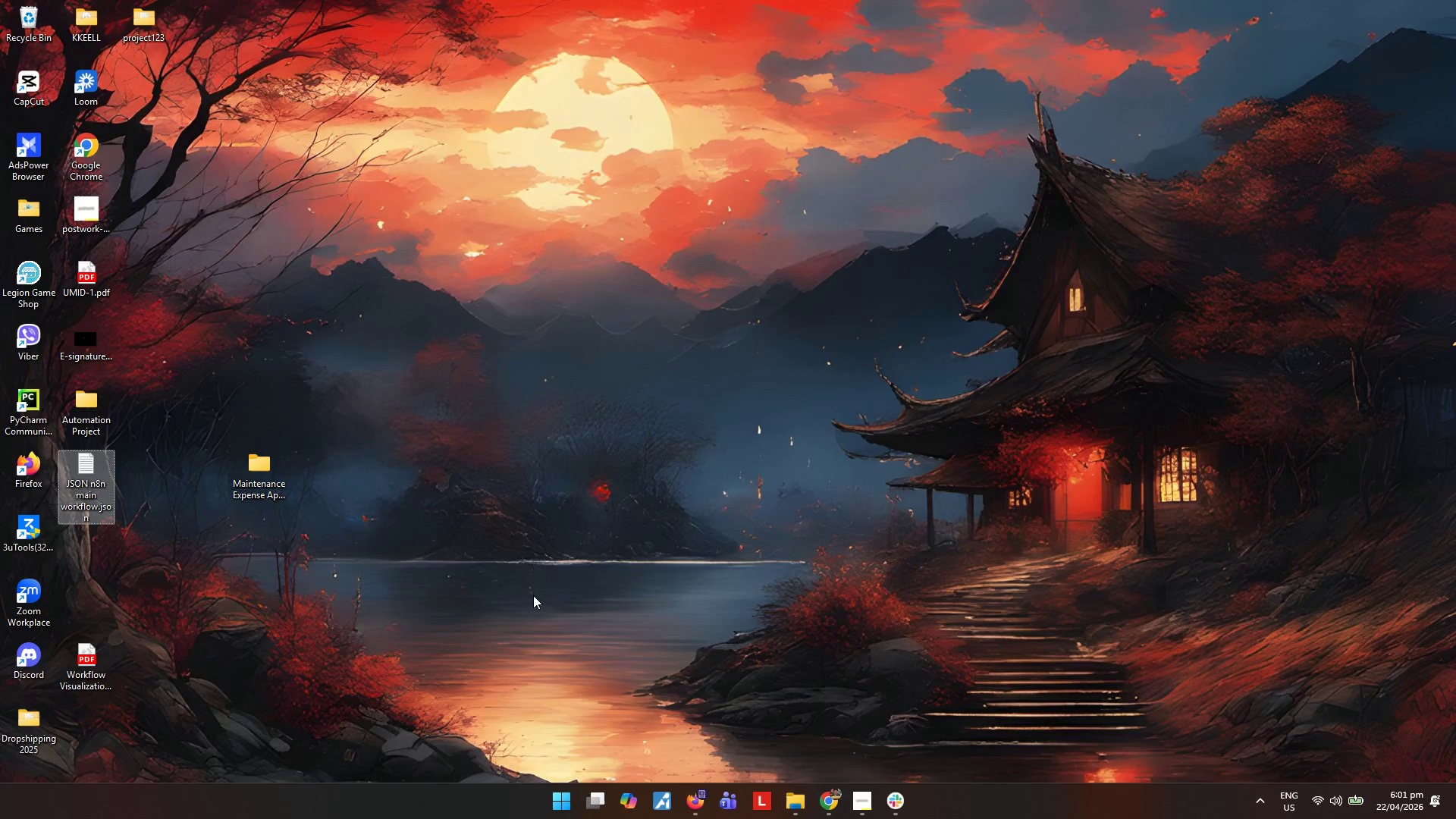 
left_click_drag(start_coordinate=[540, 595], to_coordinate=[607, 630])
 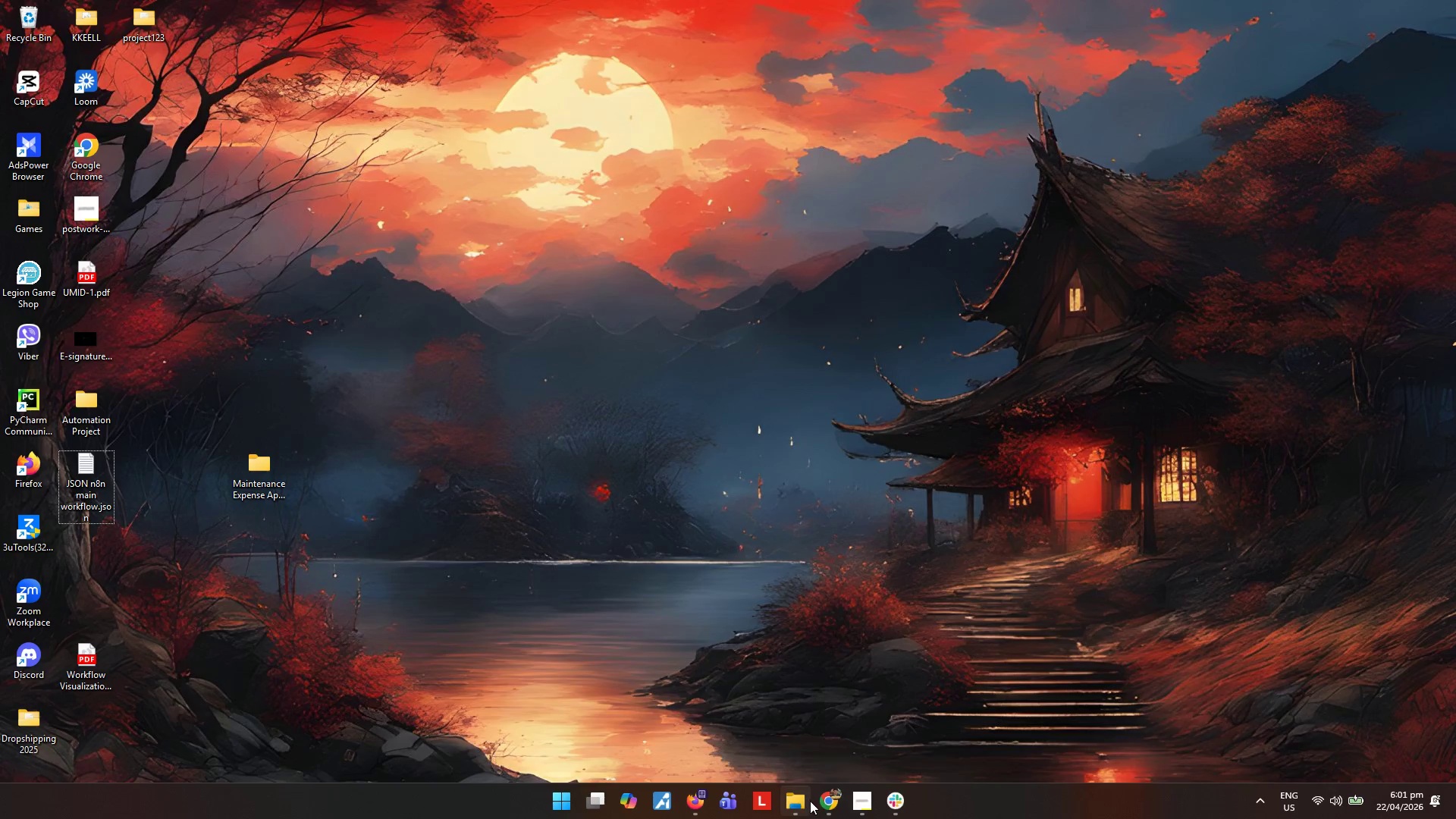 
left_click([827, 804])
 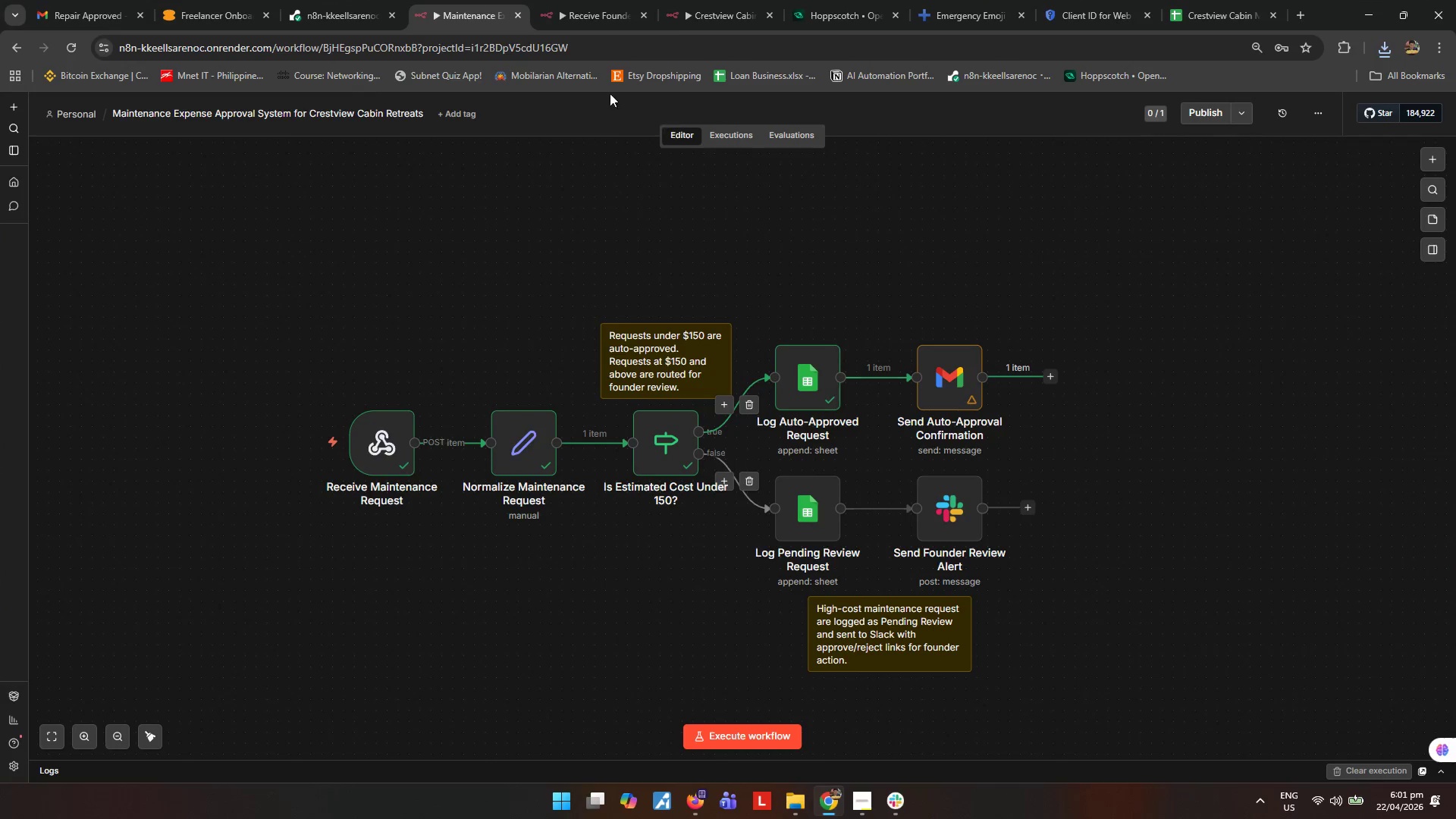 
left_click([592, 5])
 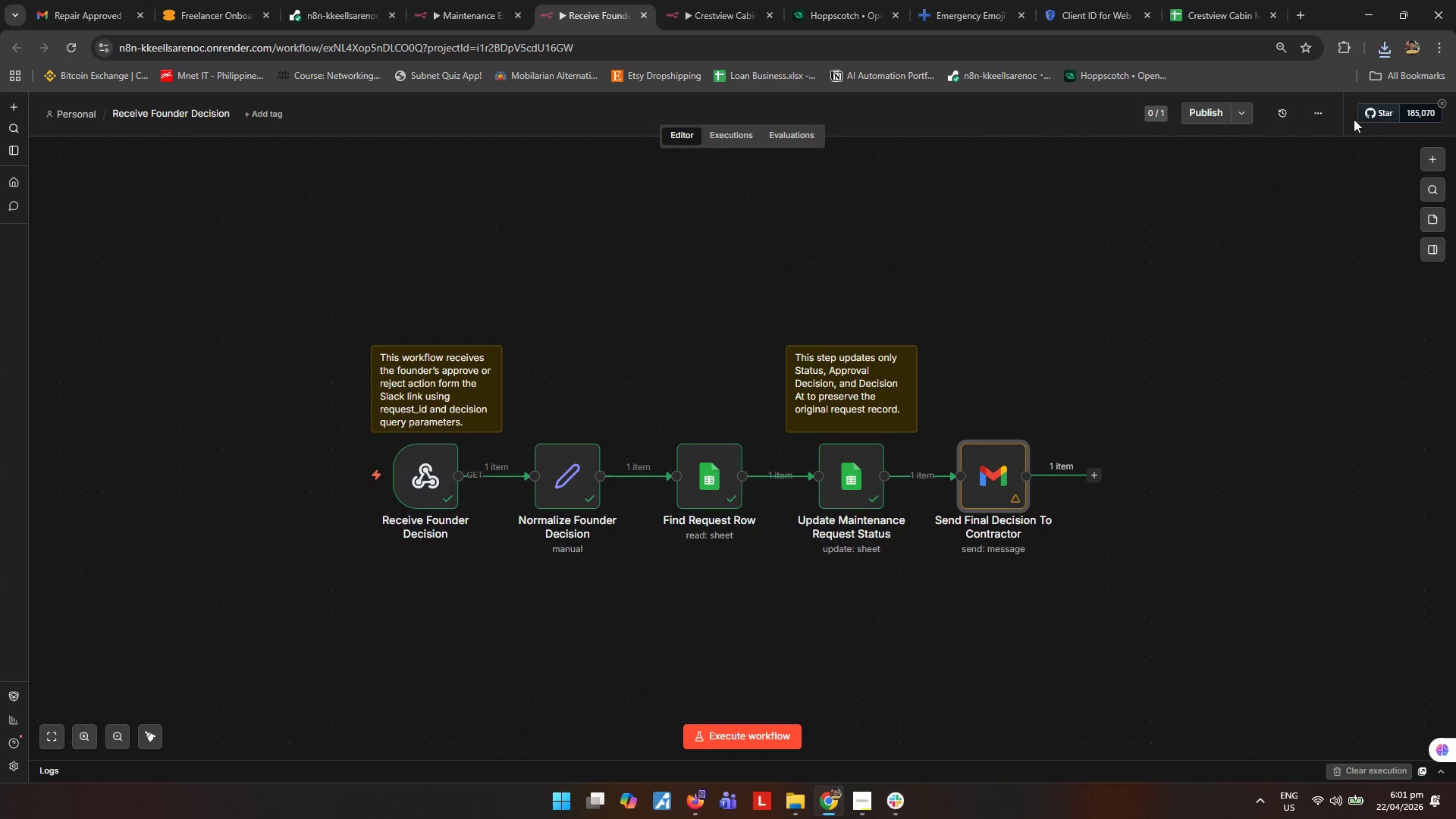 
left_click([1323, 114])
 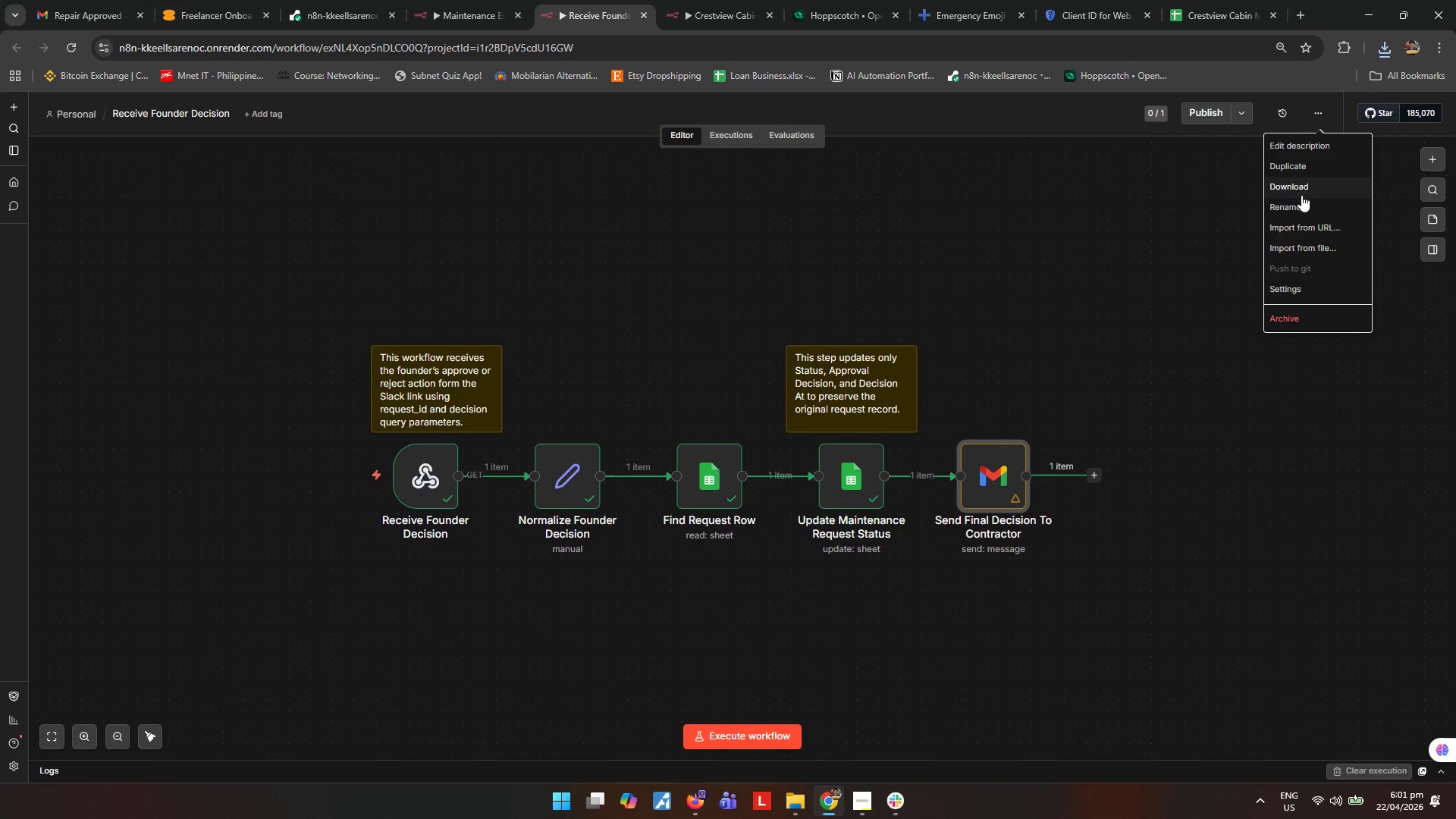 
left_click([1304, 187])
 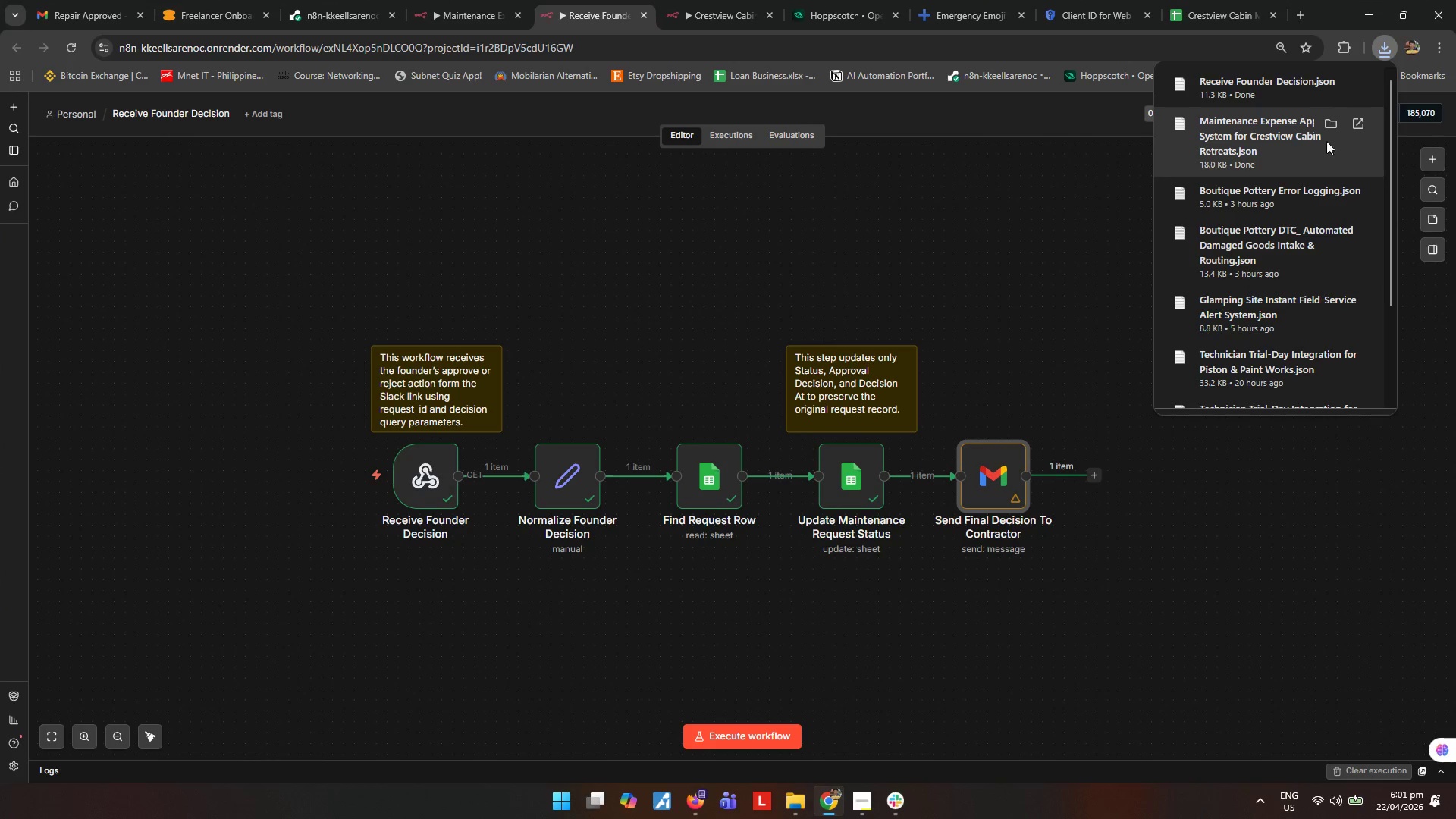 
left_click([1330, 89])
 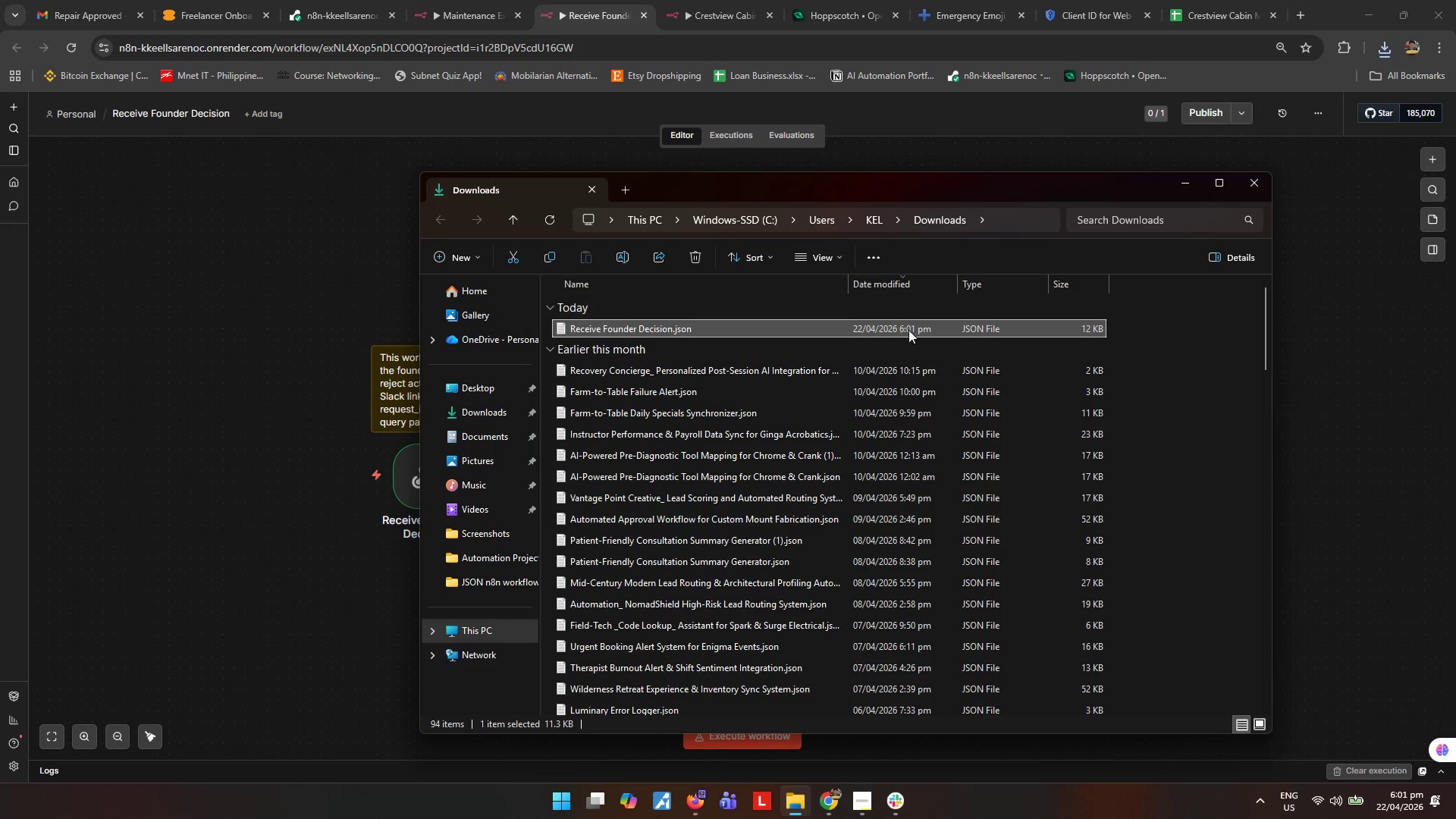 
key(Control+ControlLeft)
 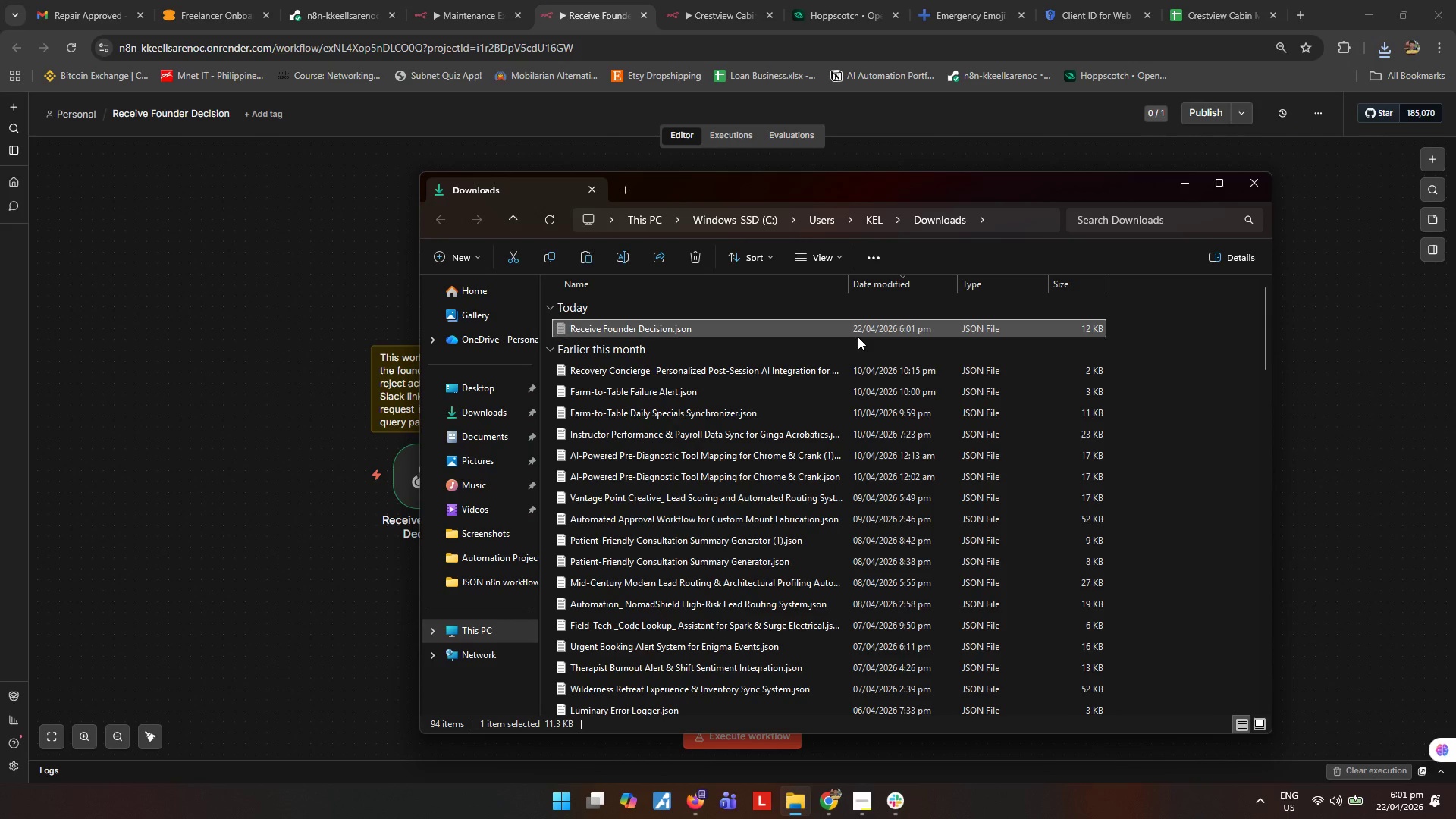 
key(Control+X)
 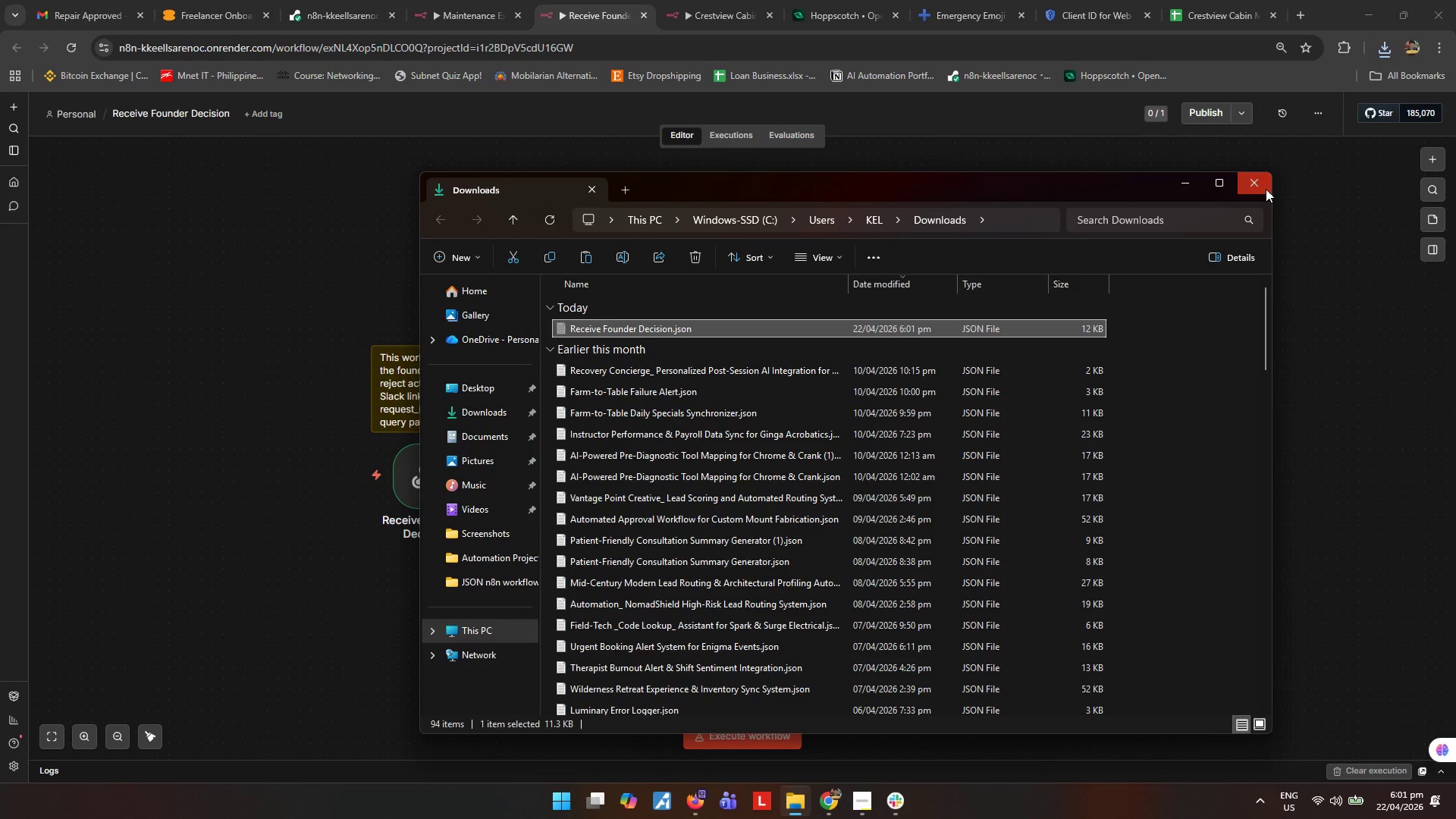 
double_click([1376, 13])
 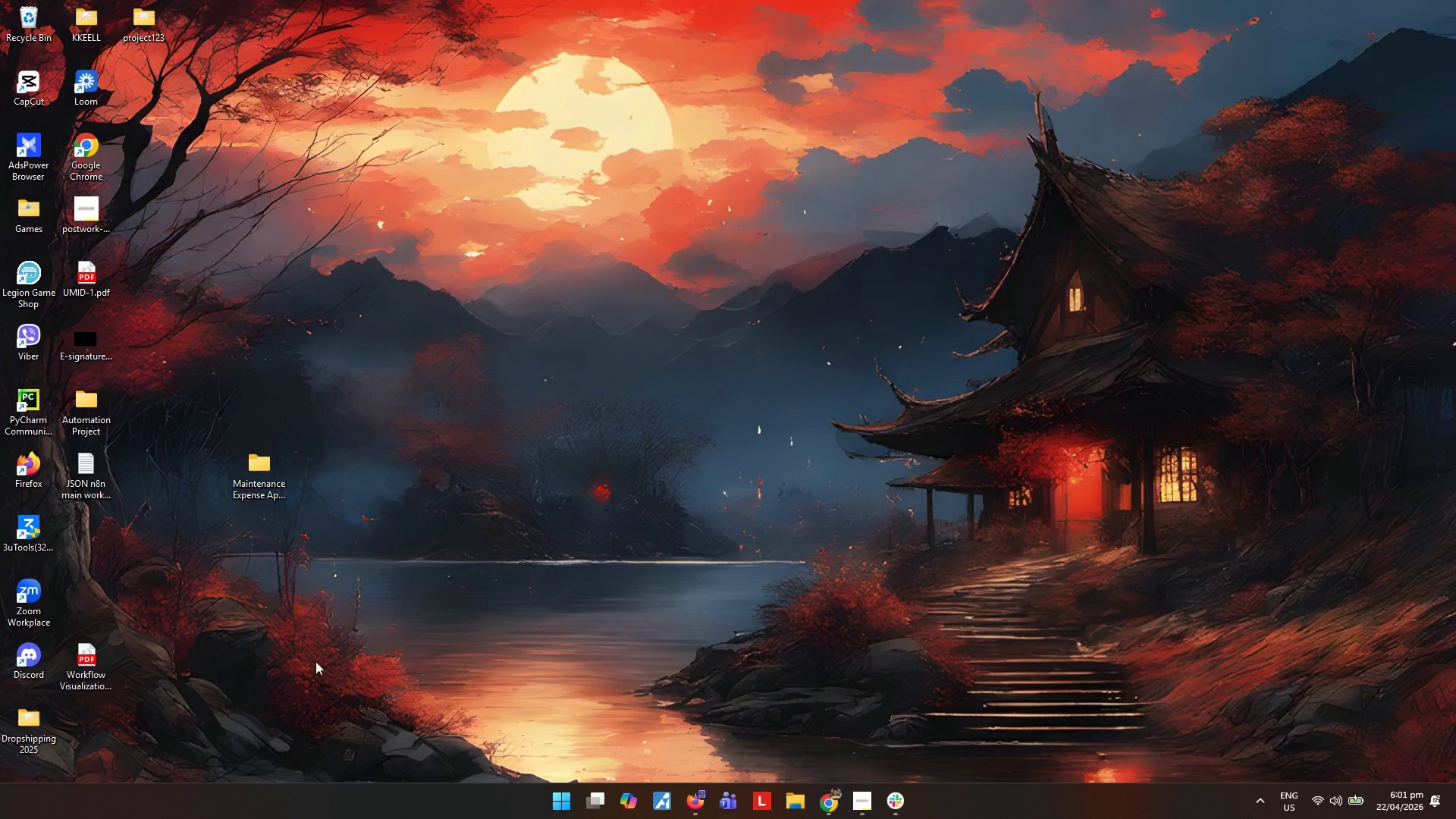 
left_click([220, 602])
 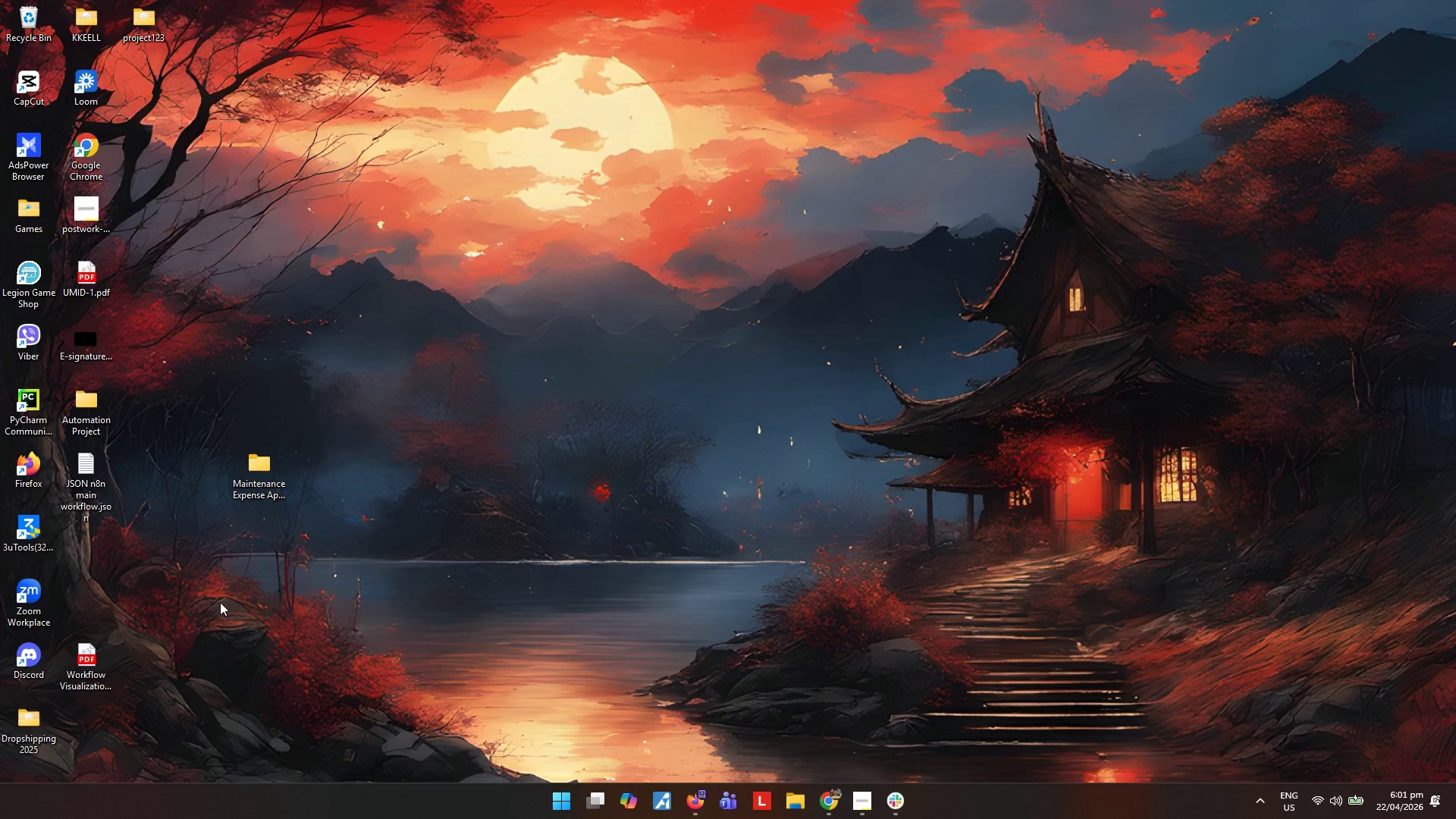 
key(Control+V)
 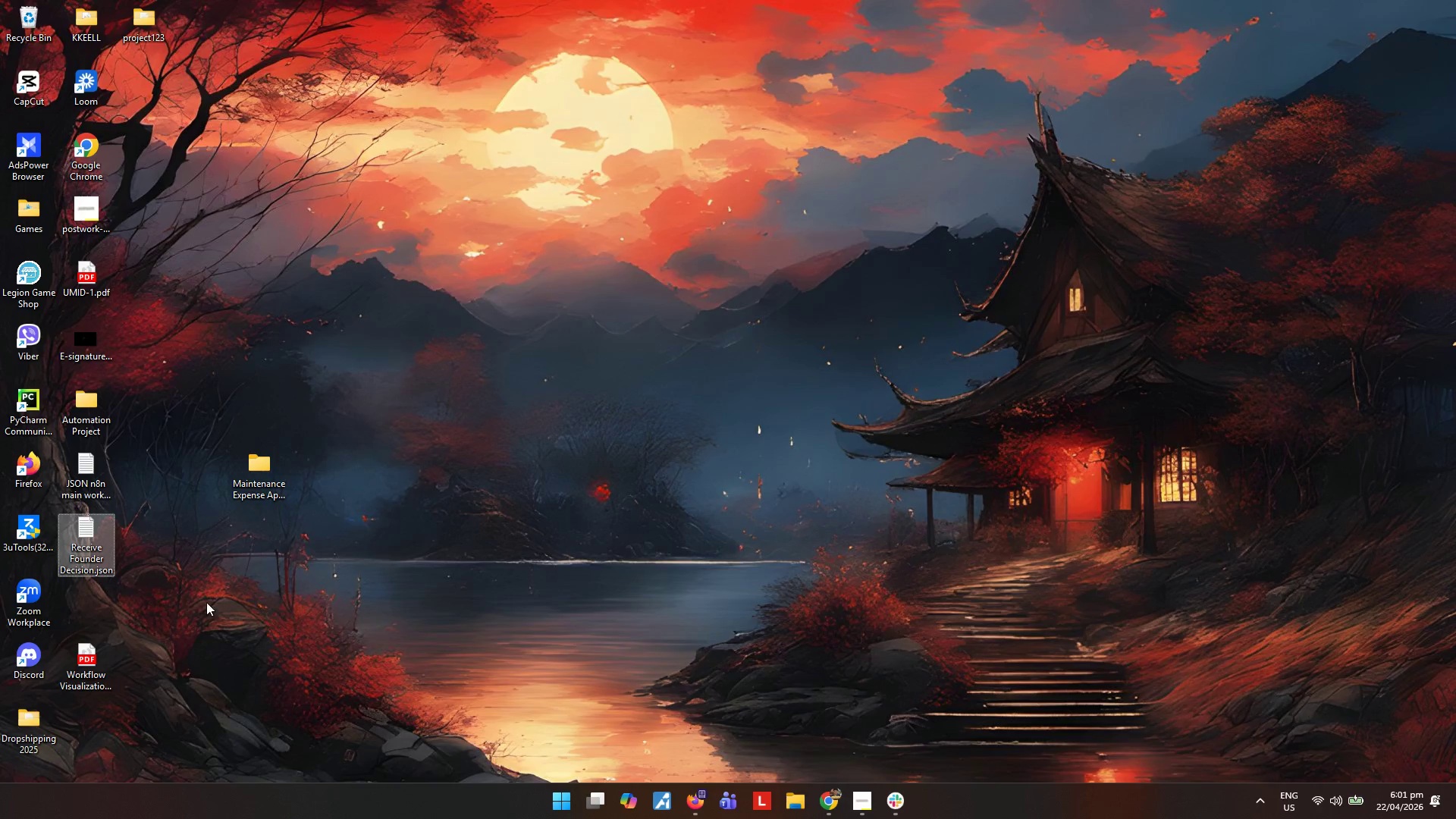 
type([F2]JSON n8n d)
key(Backspace)
type(Decision Handler)
 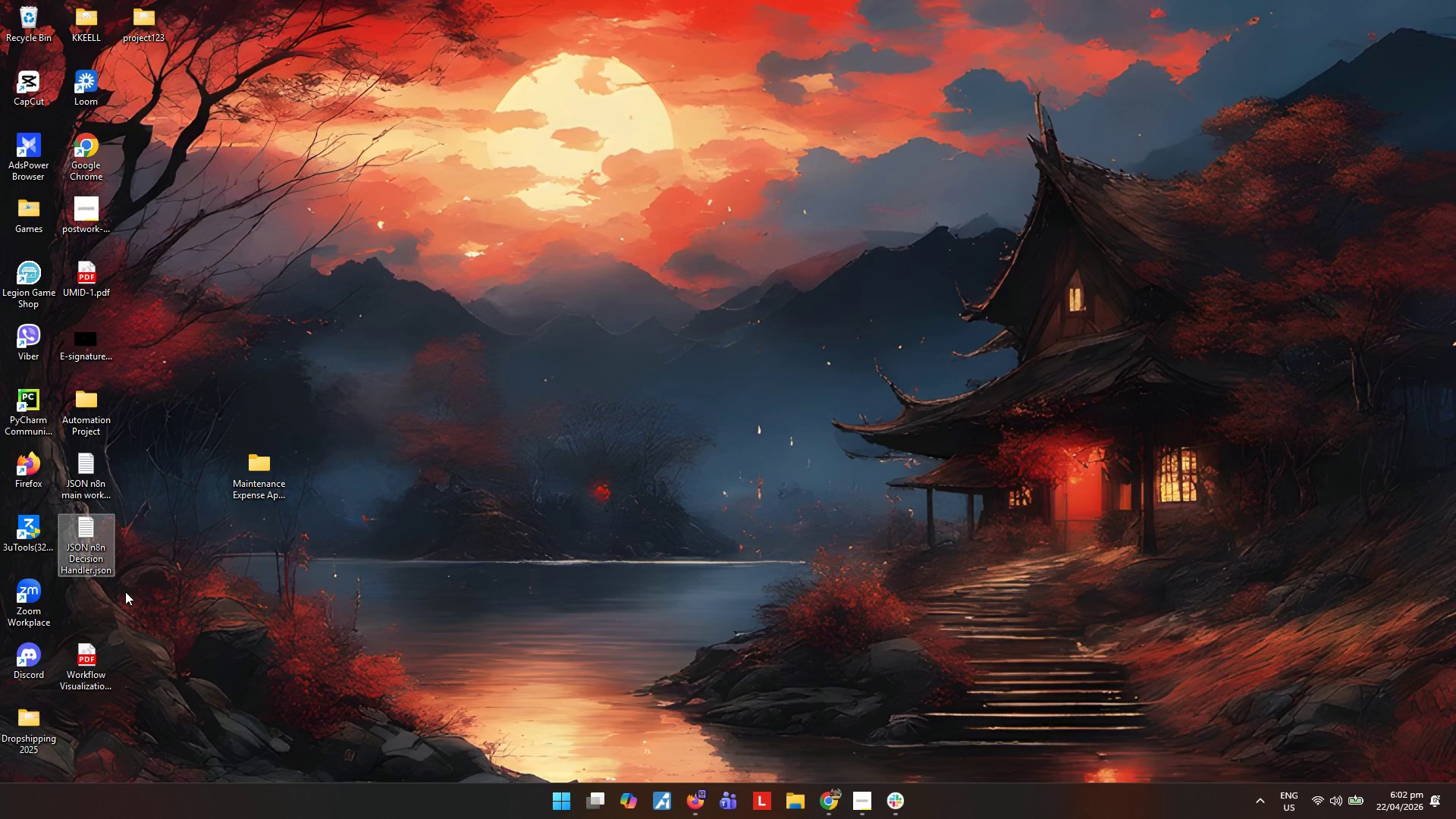 
 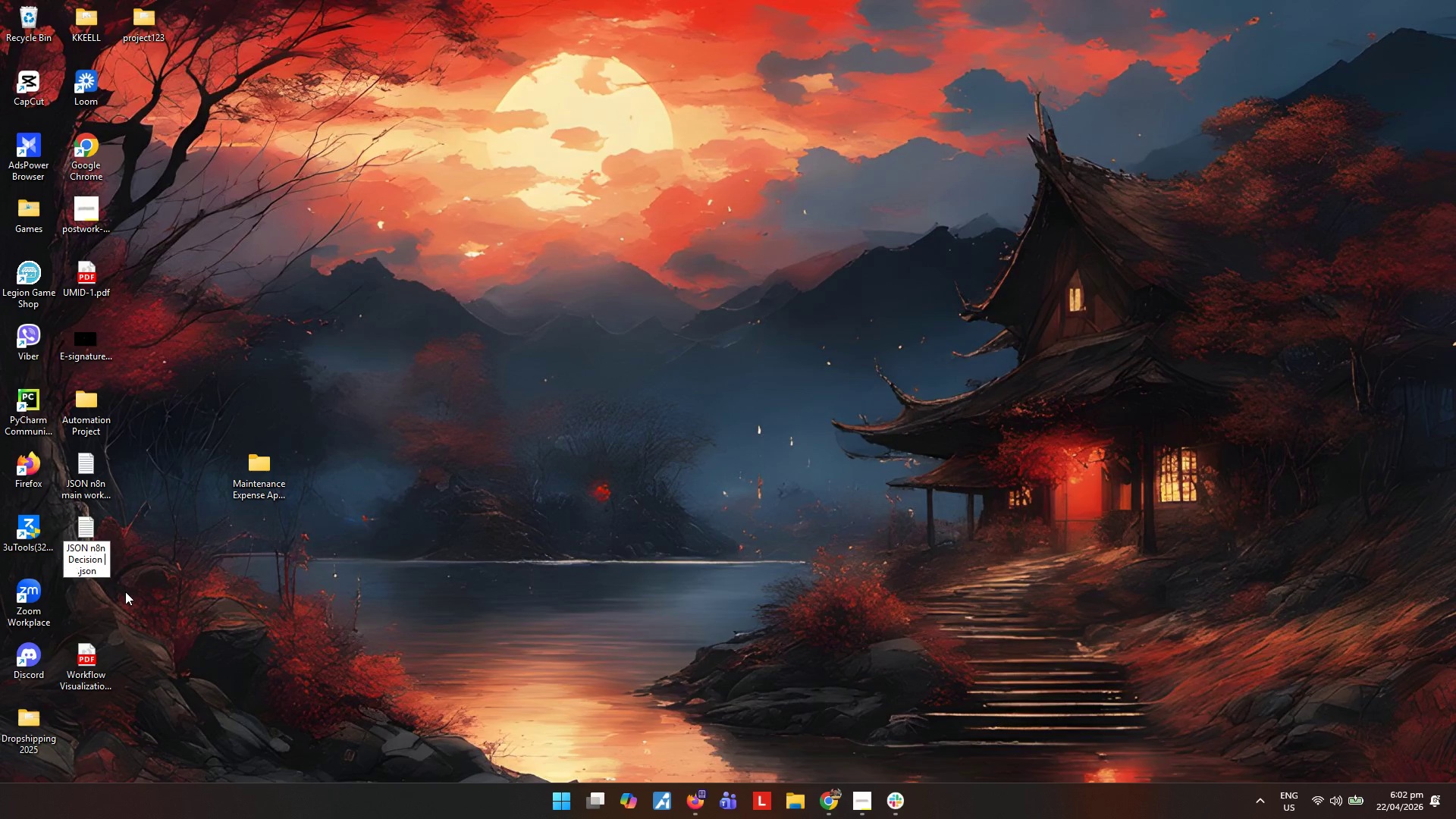 
key(Enter)
 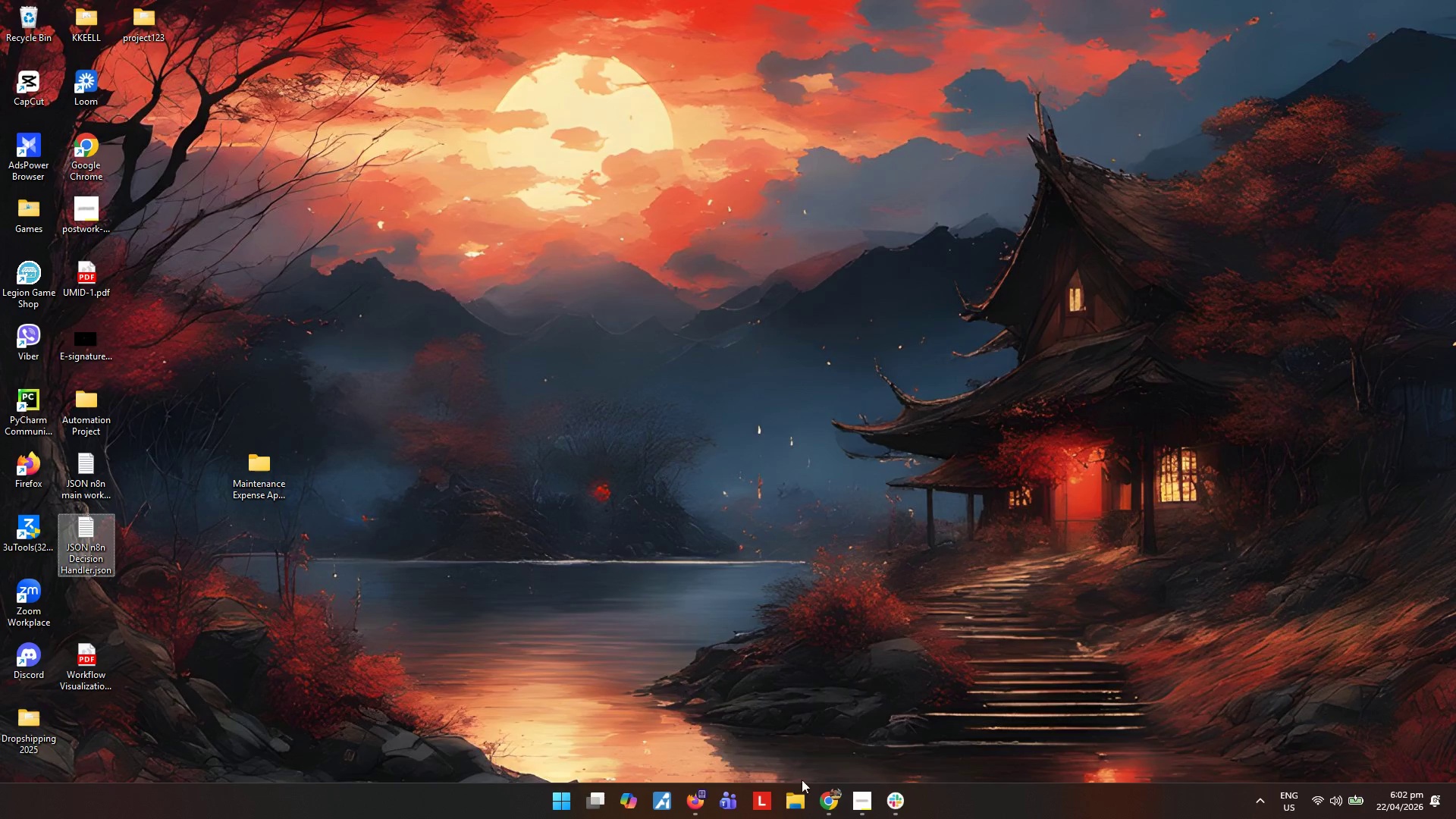 
left_click([846, 791])
 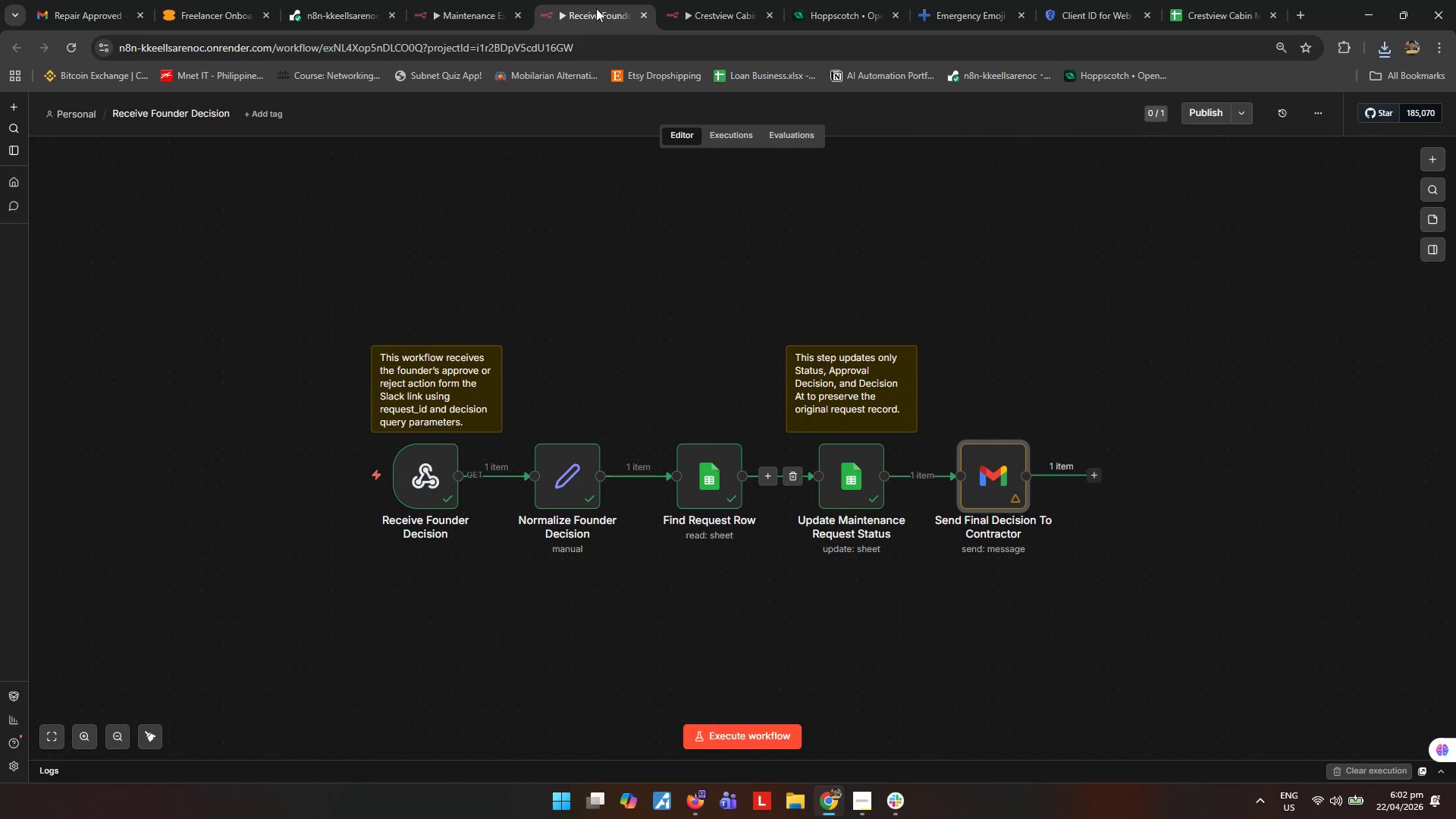 
left_click([713, 8])
 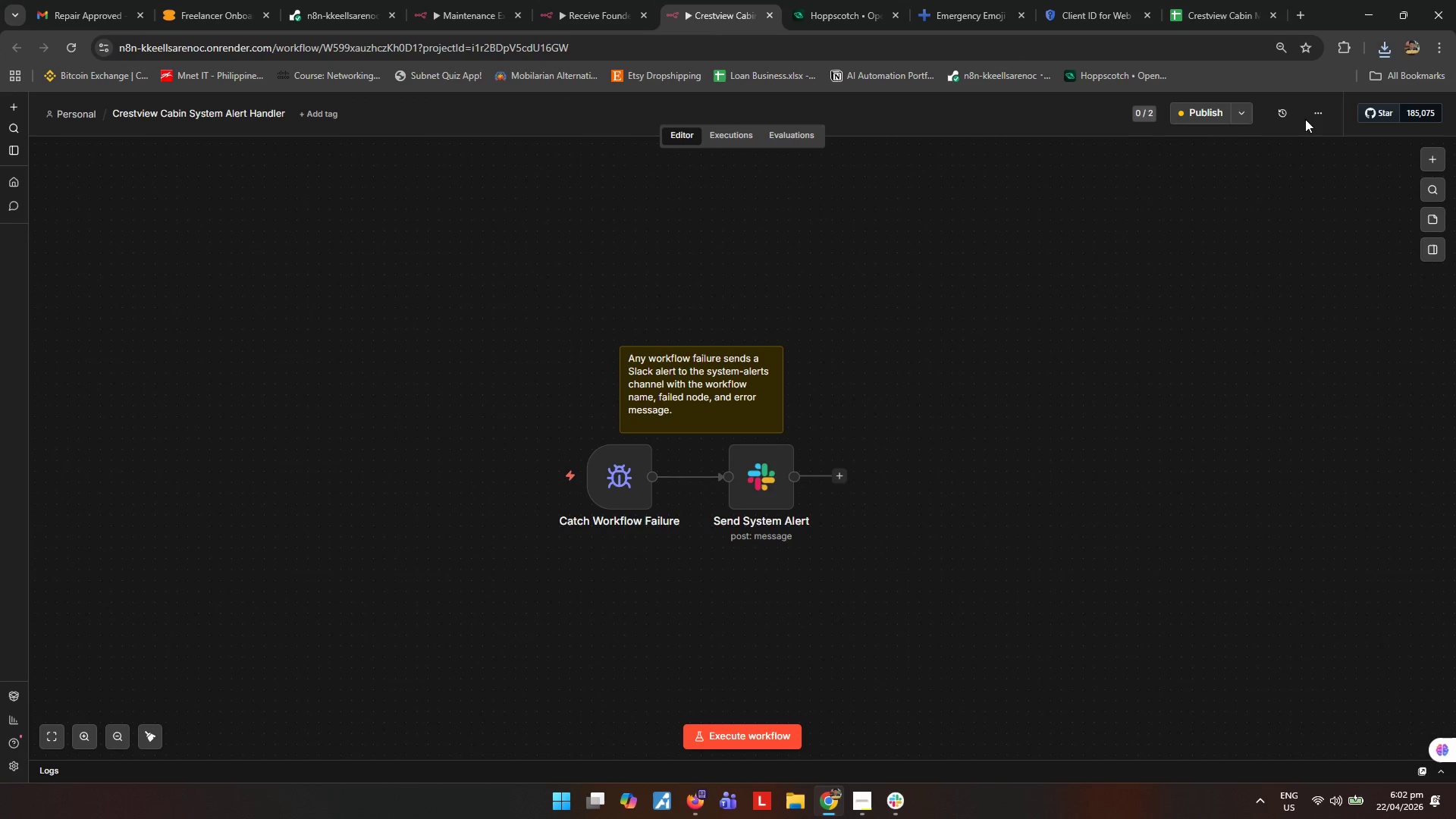 
left_click([1315, 115])
 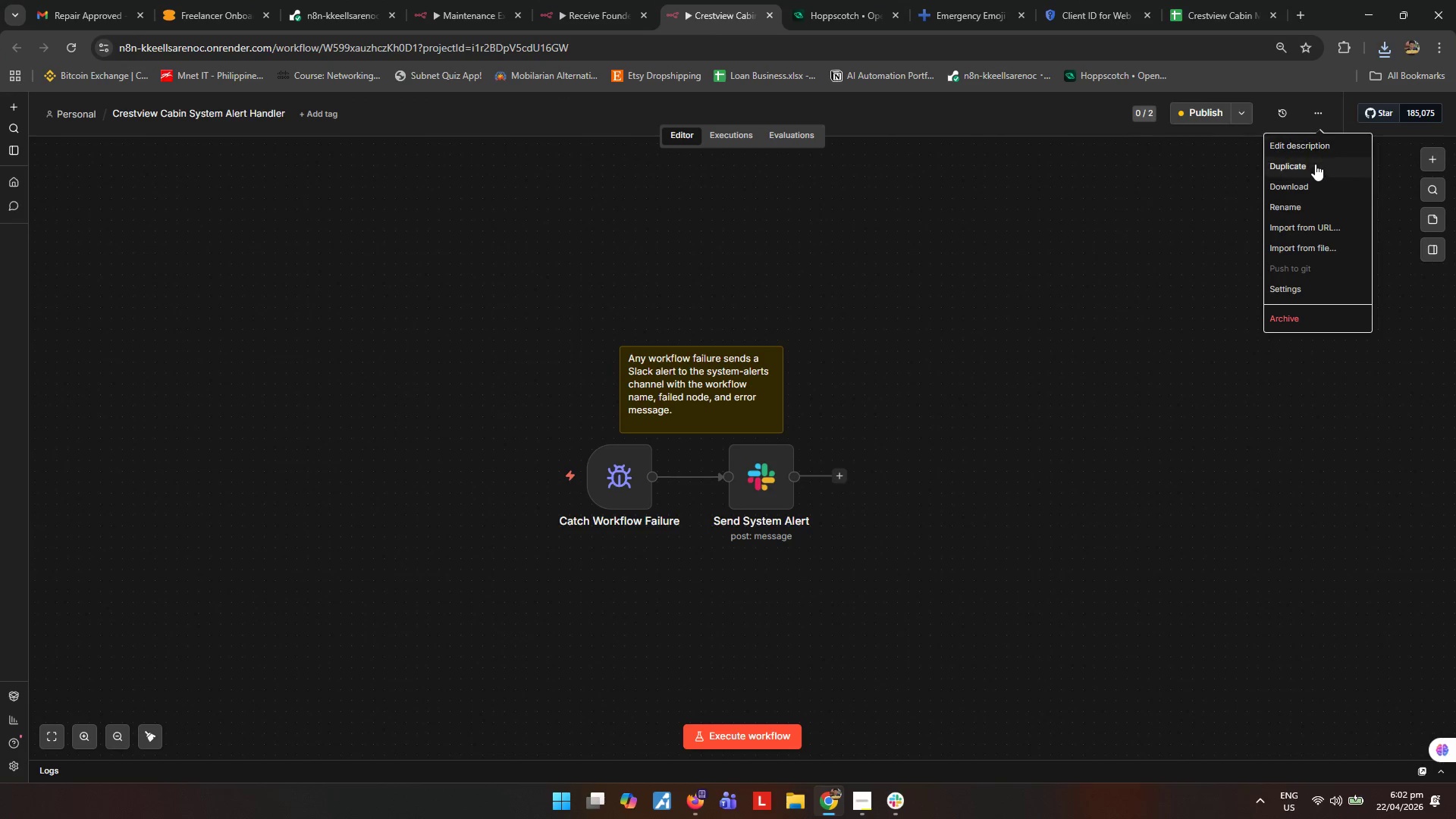 
left_click([1310, 187])
 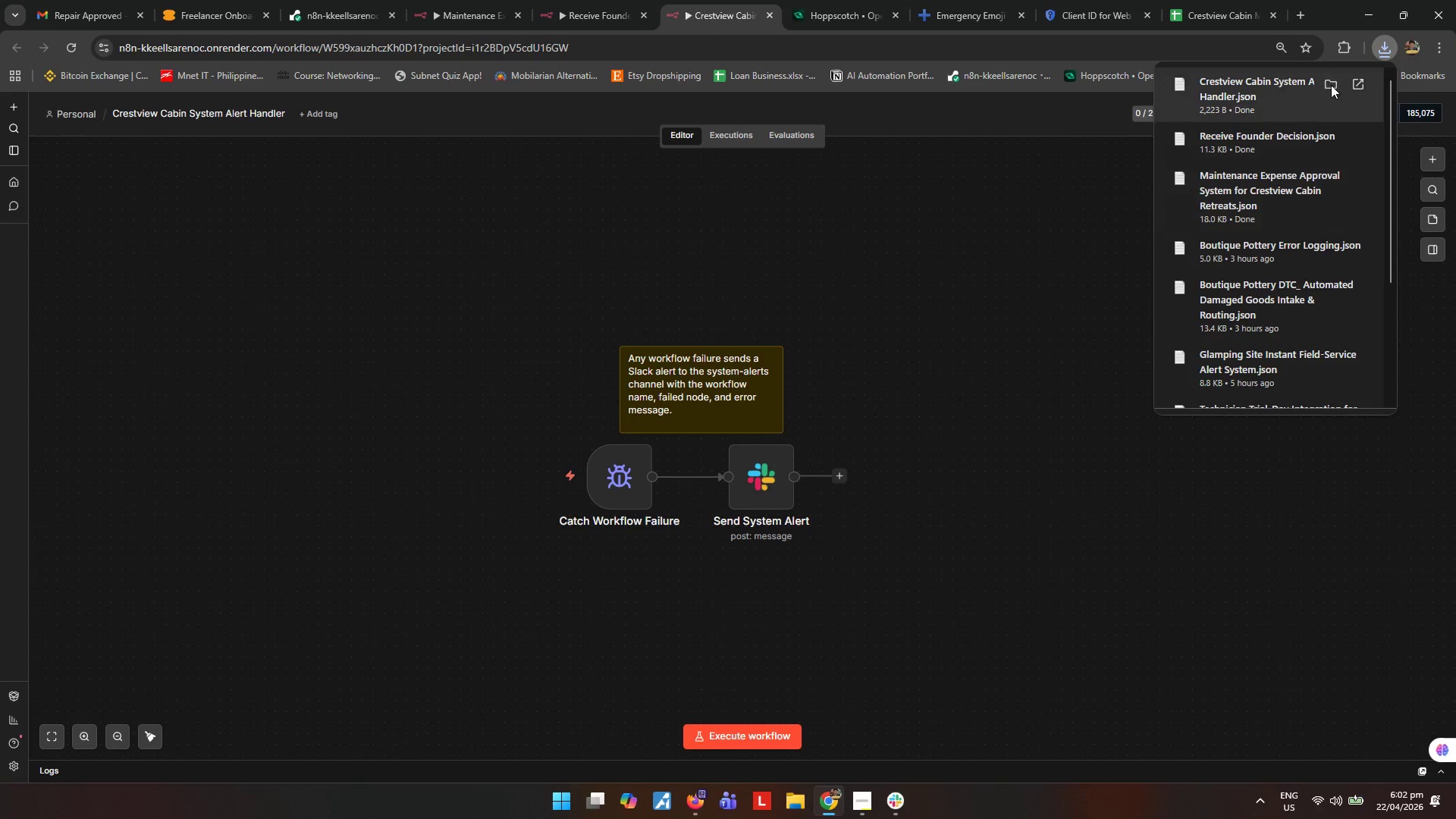 
left_click([1331, 86])
 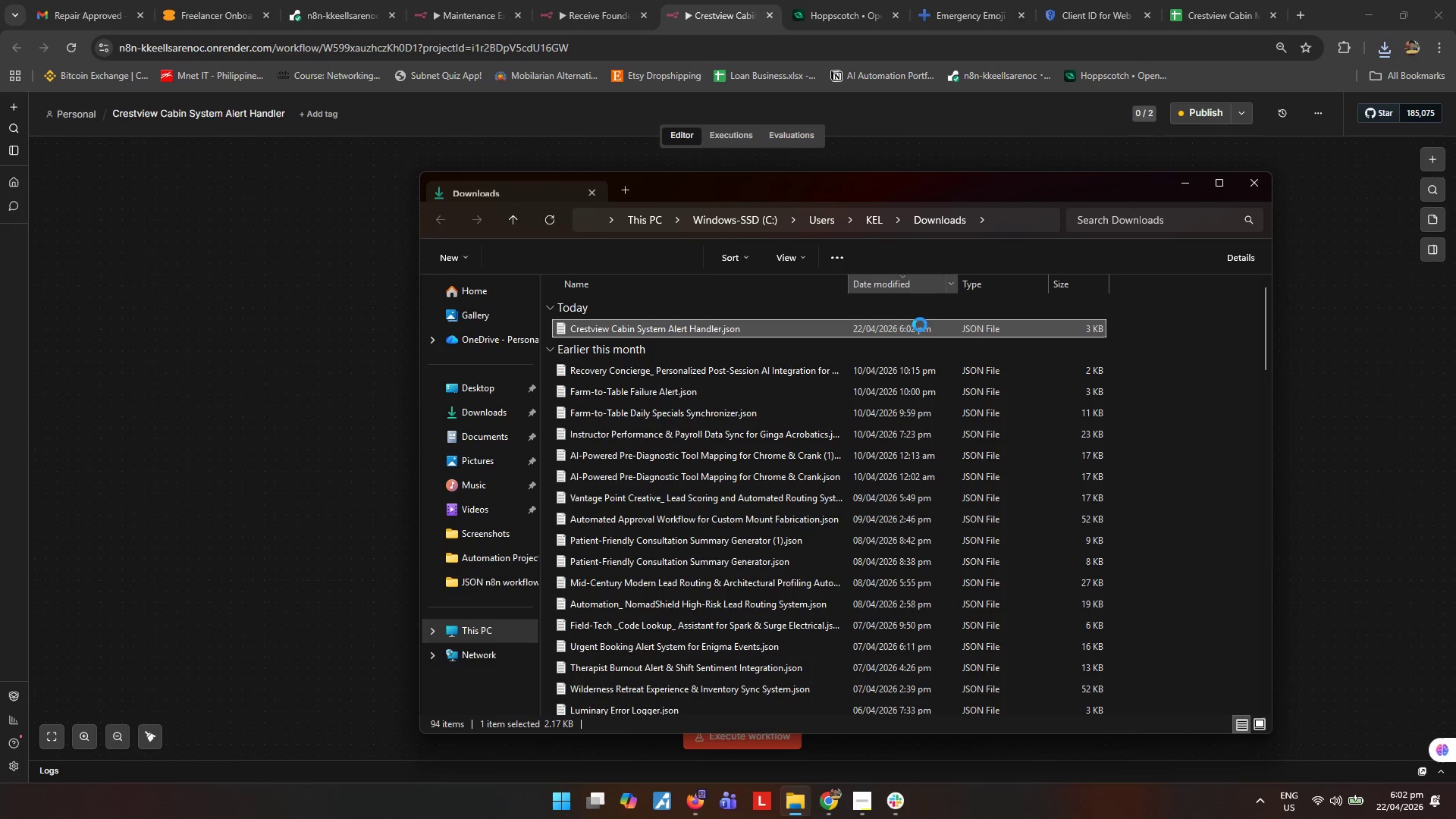 
key(Control+ControlLeft)
 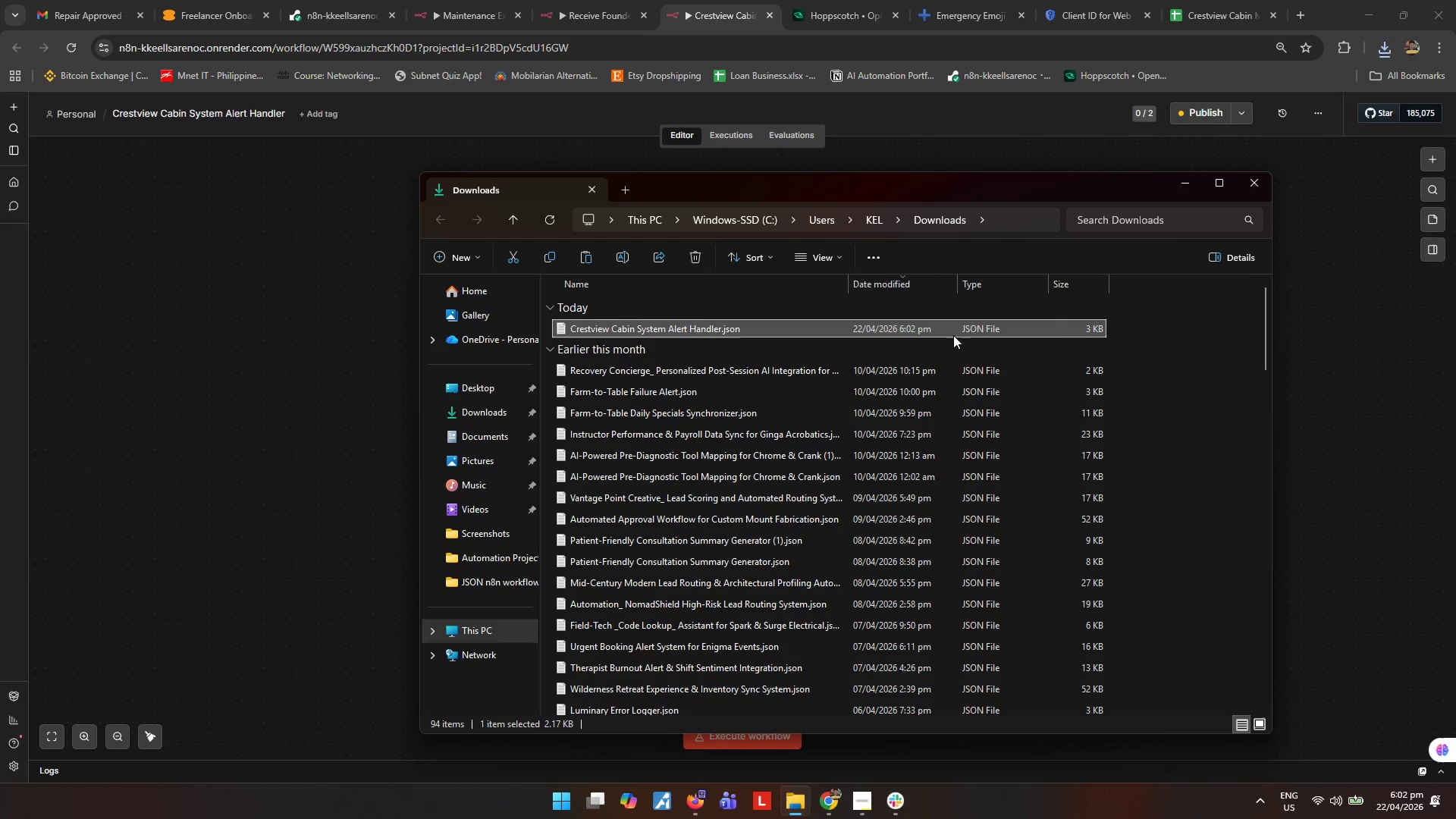 
key(Control+X)
 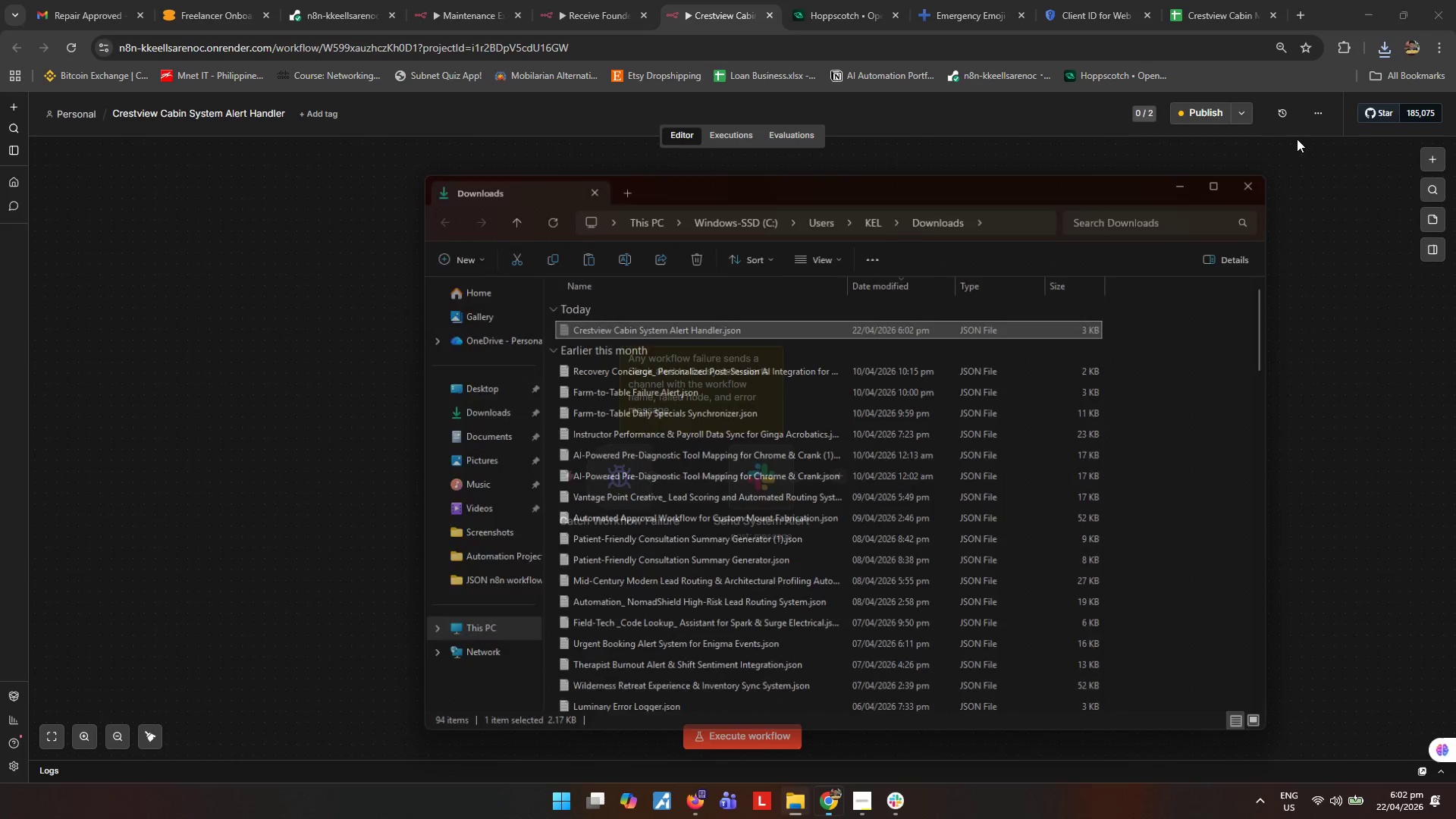 
double_click([1368, 14])
 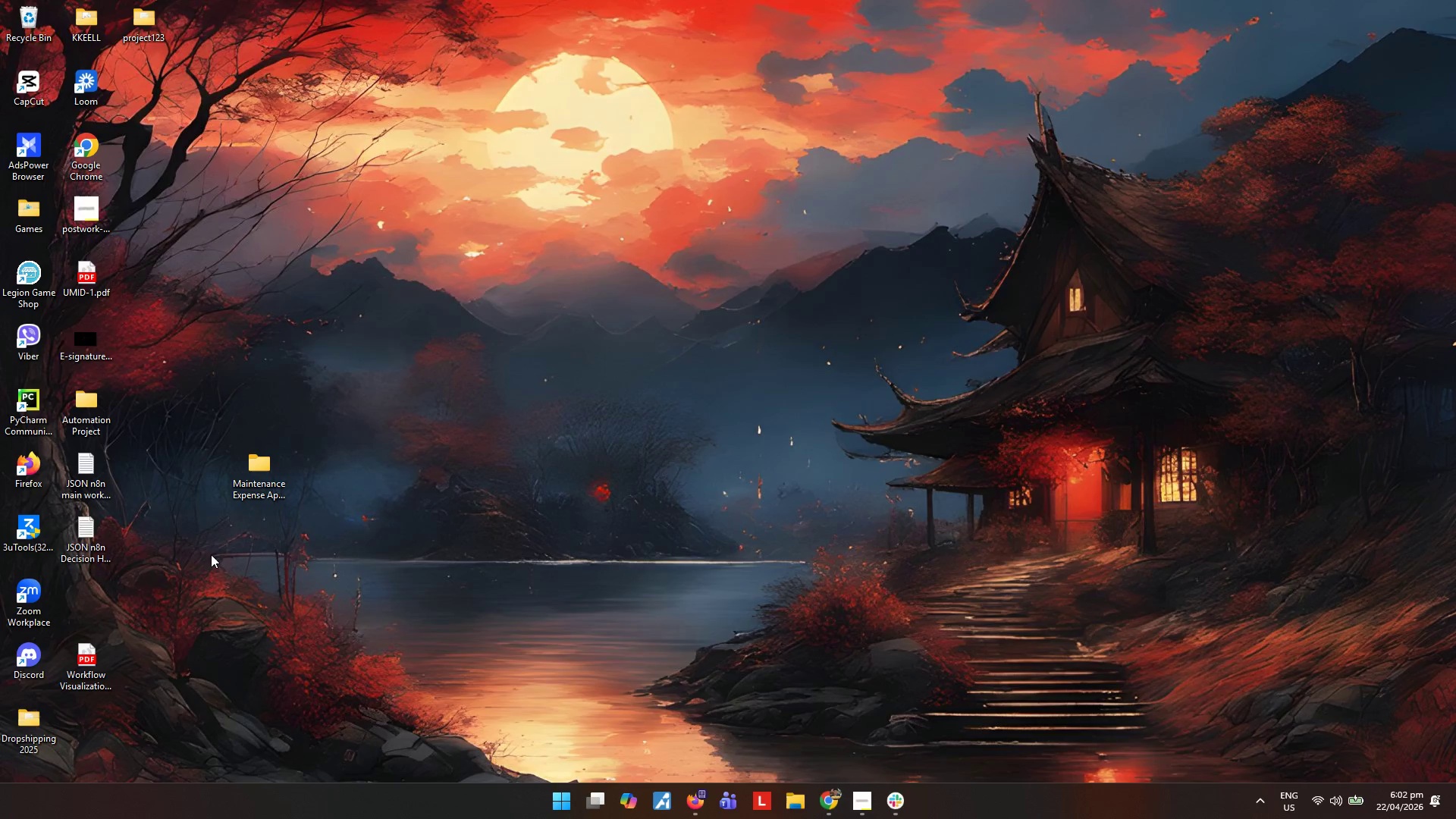 
key(Control+ControlLeft)
 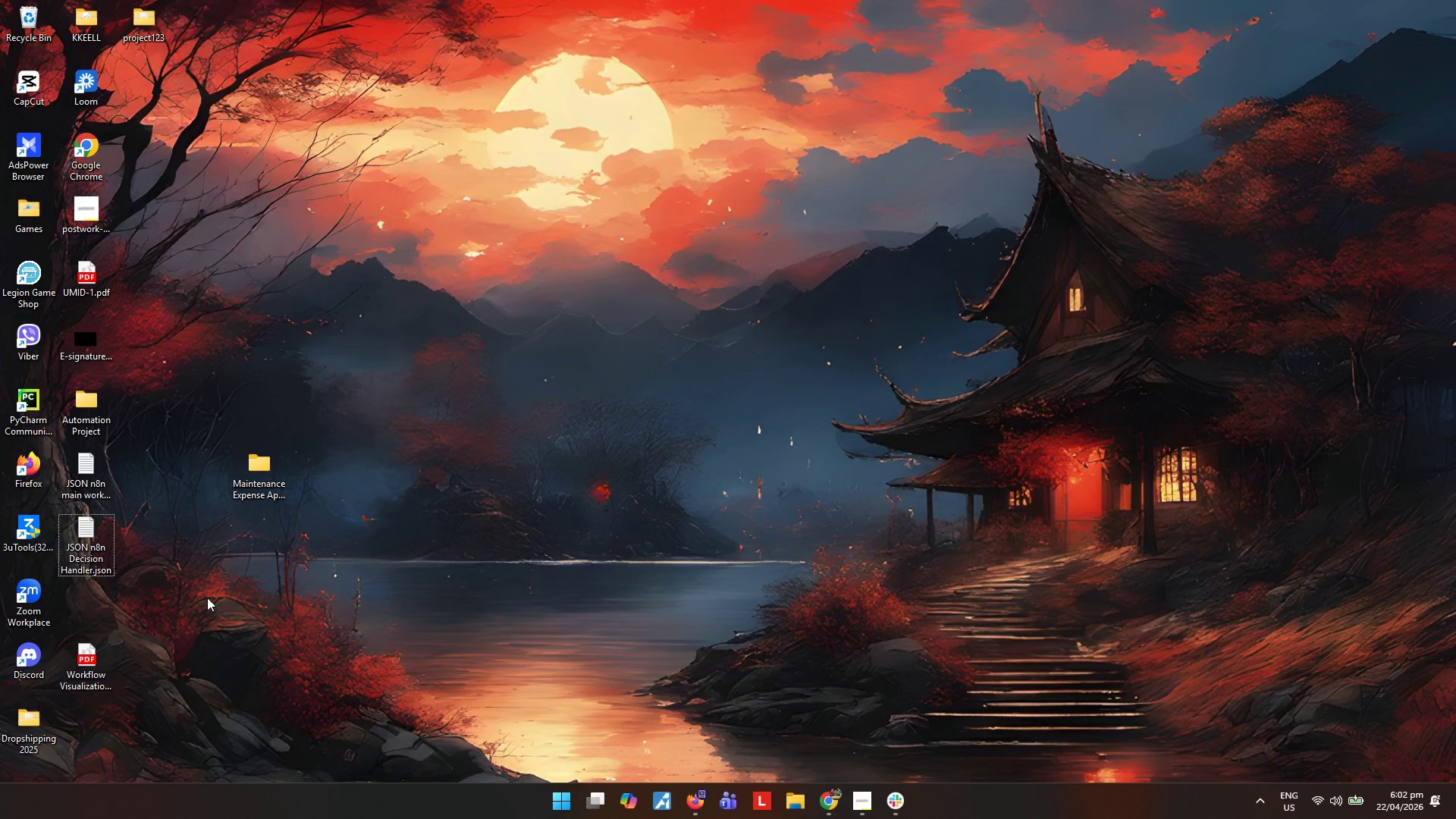 
key(Control+V)
 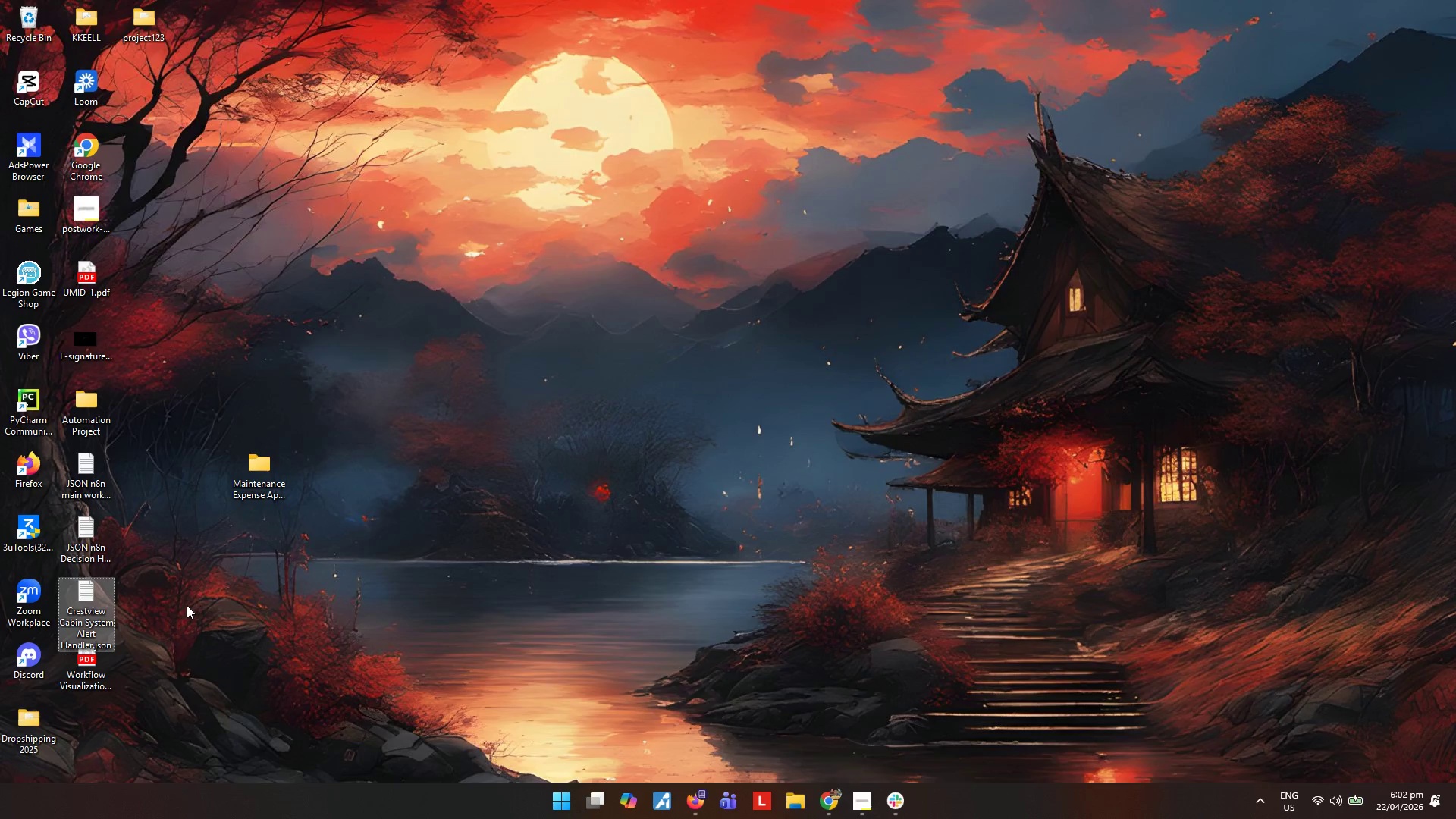 
type([F2]JSON n8n e)
key(Backspace)
type(Error Handler)
 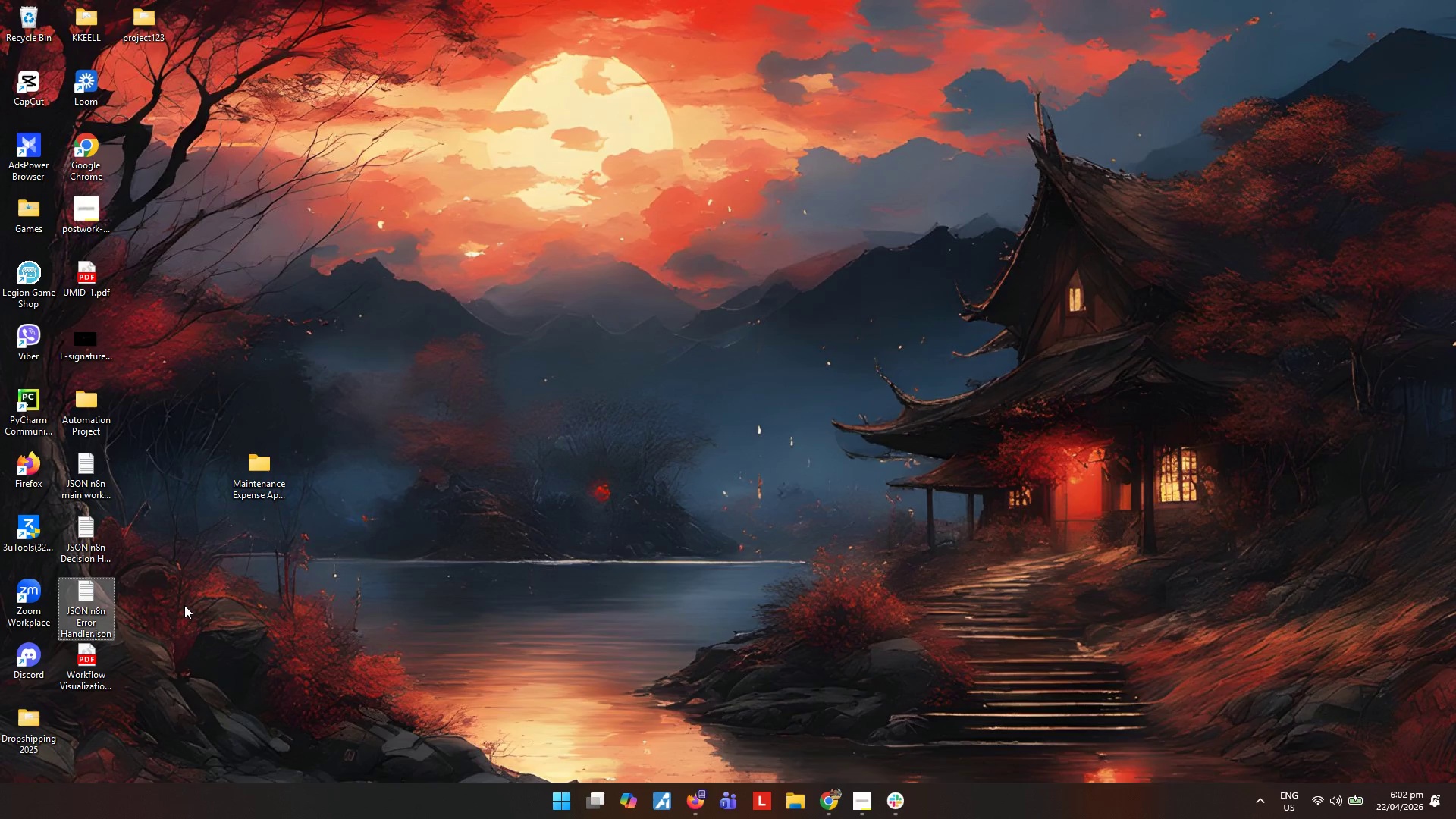 
 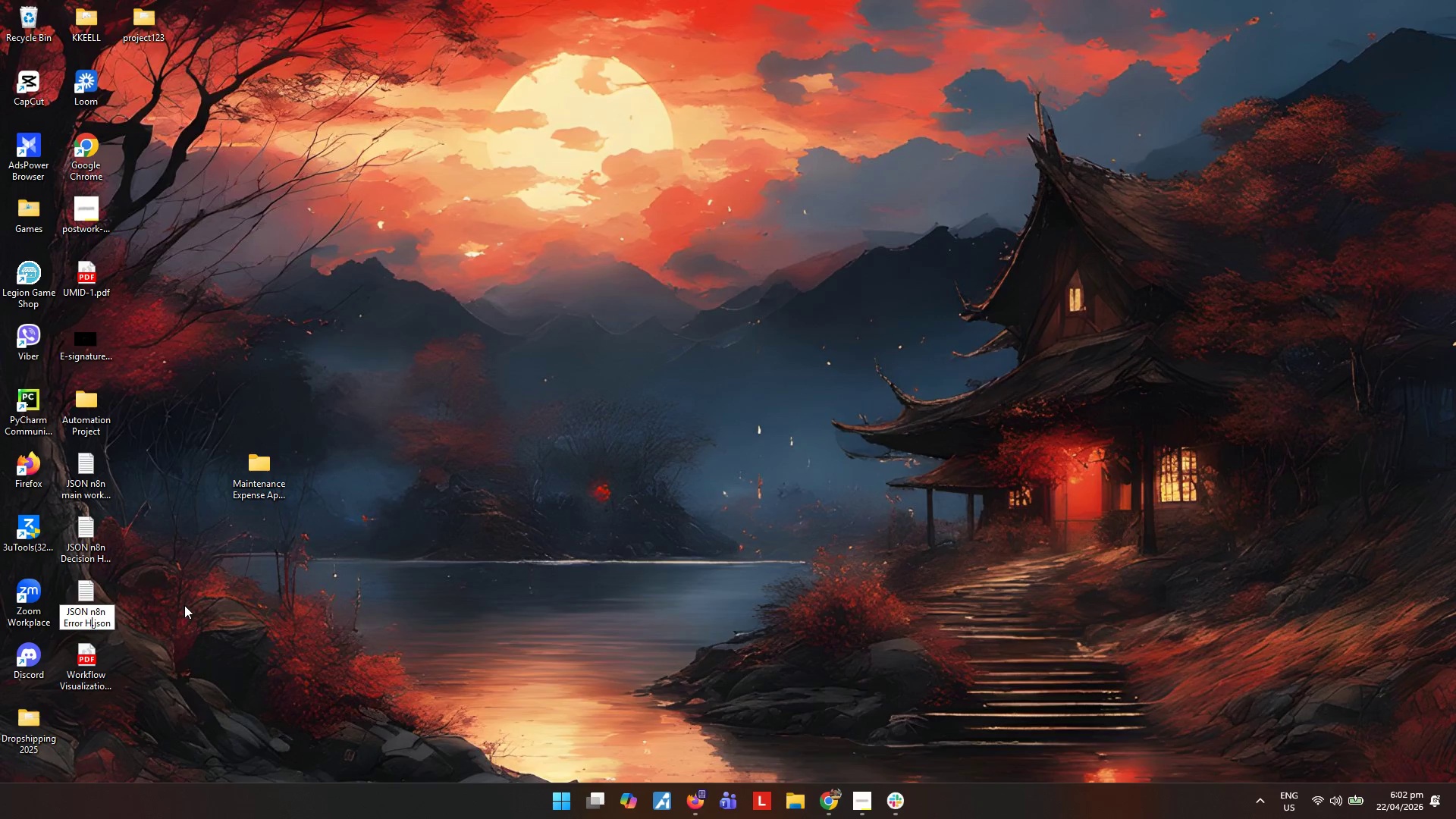 
key(Enter)